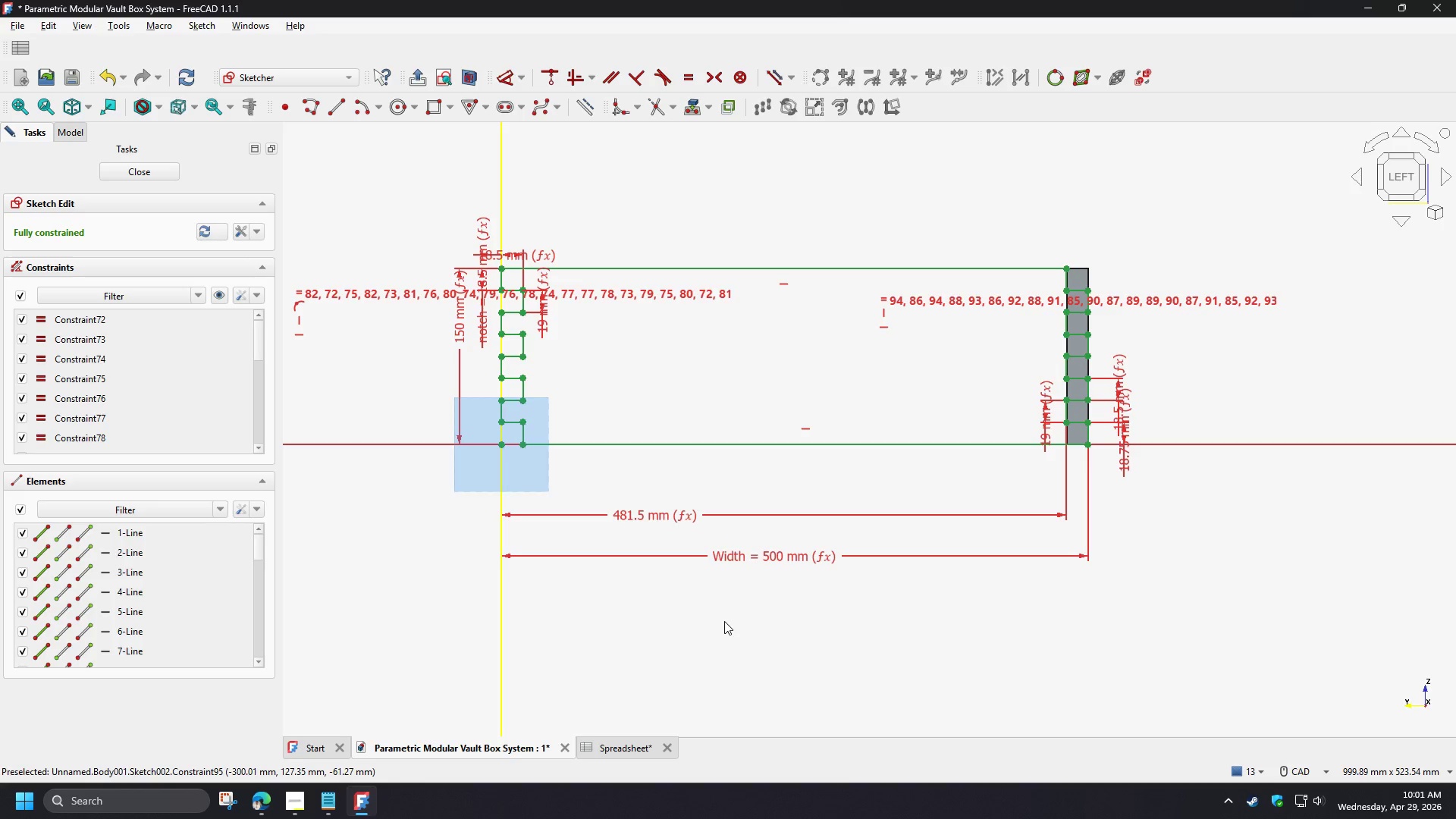 
left_click([724, 621])
 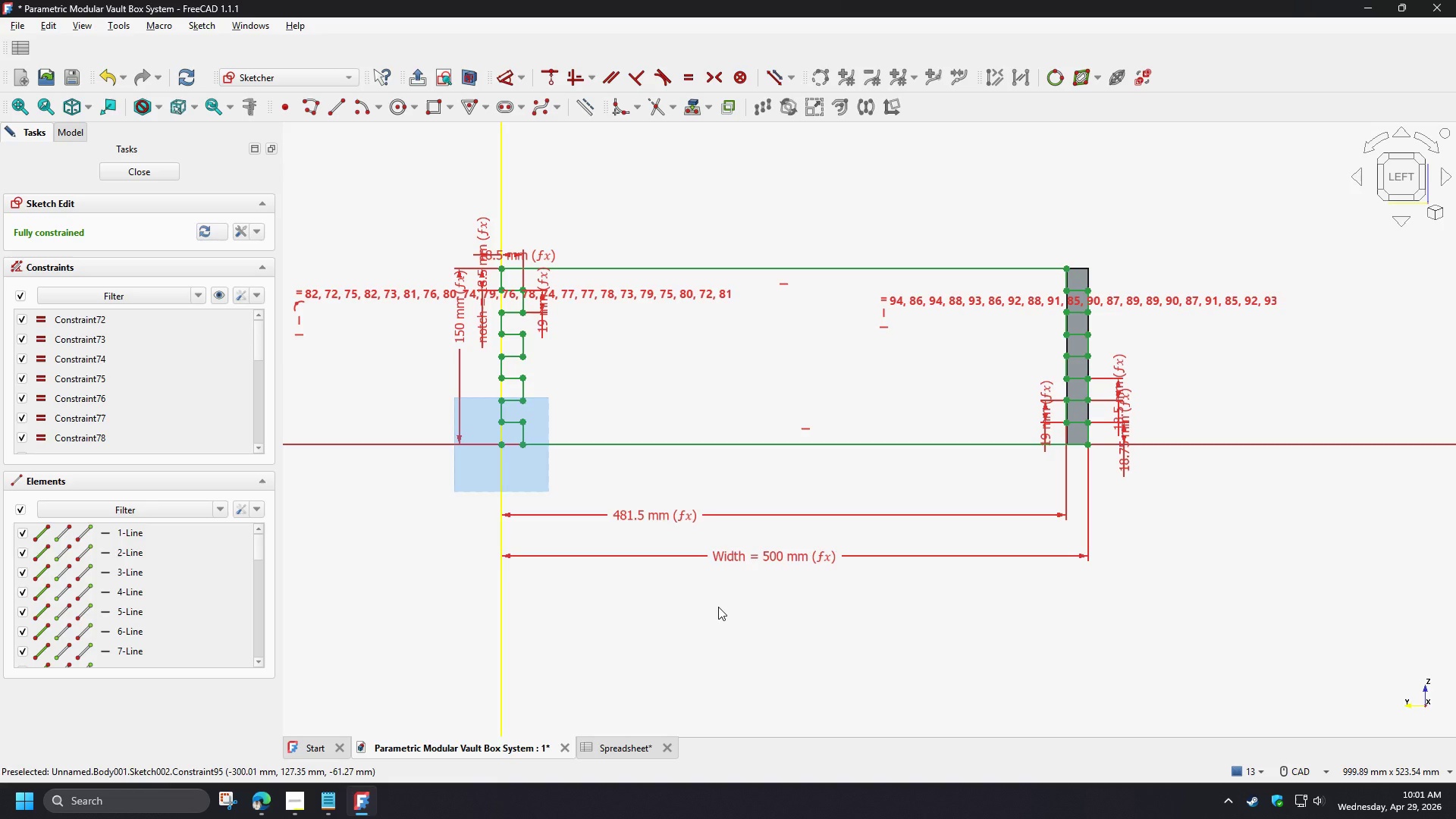 
wait(11.8)
 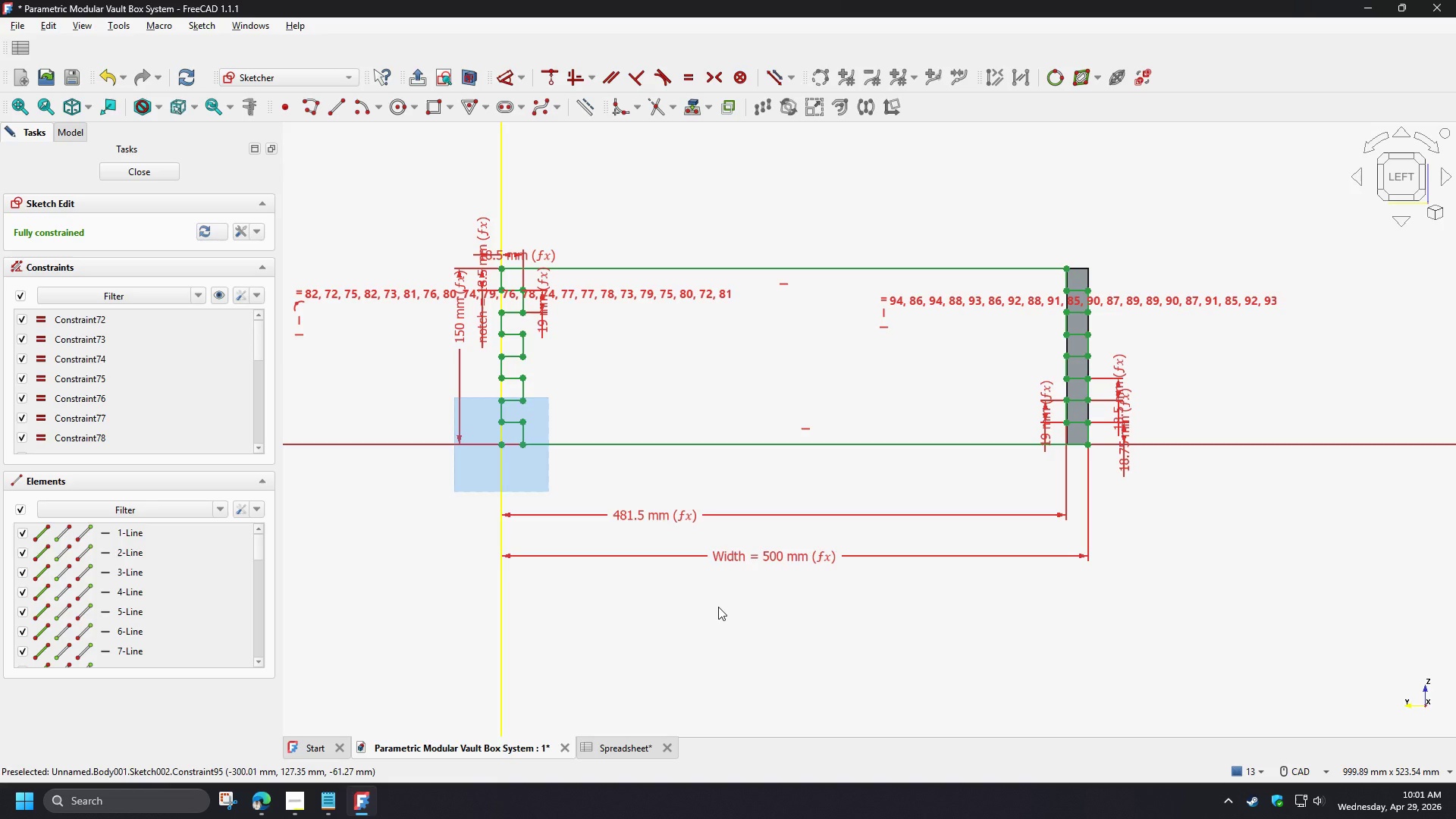 
scroll: coordinate [1010, 350], scroll_direction: up, amount: 14.0
 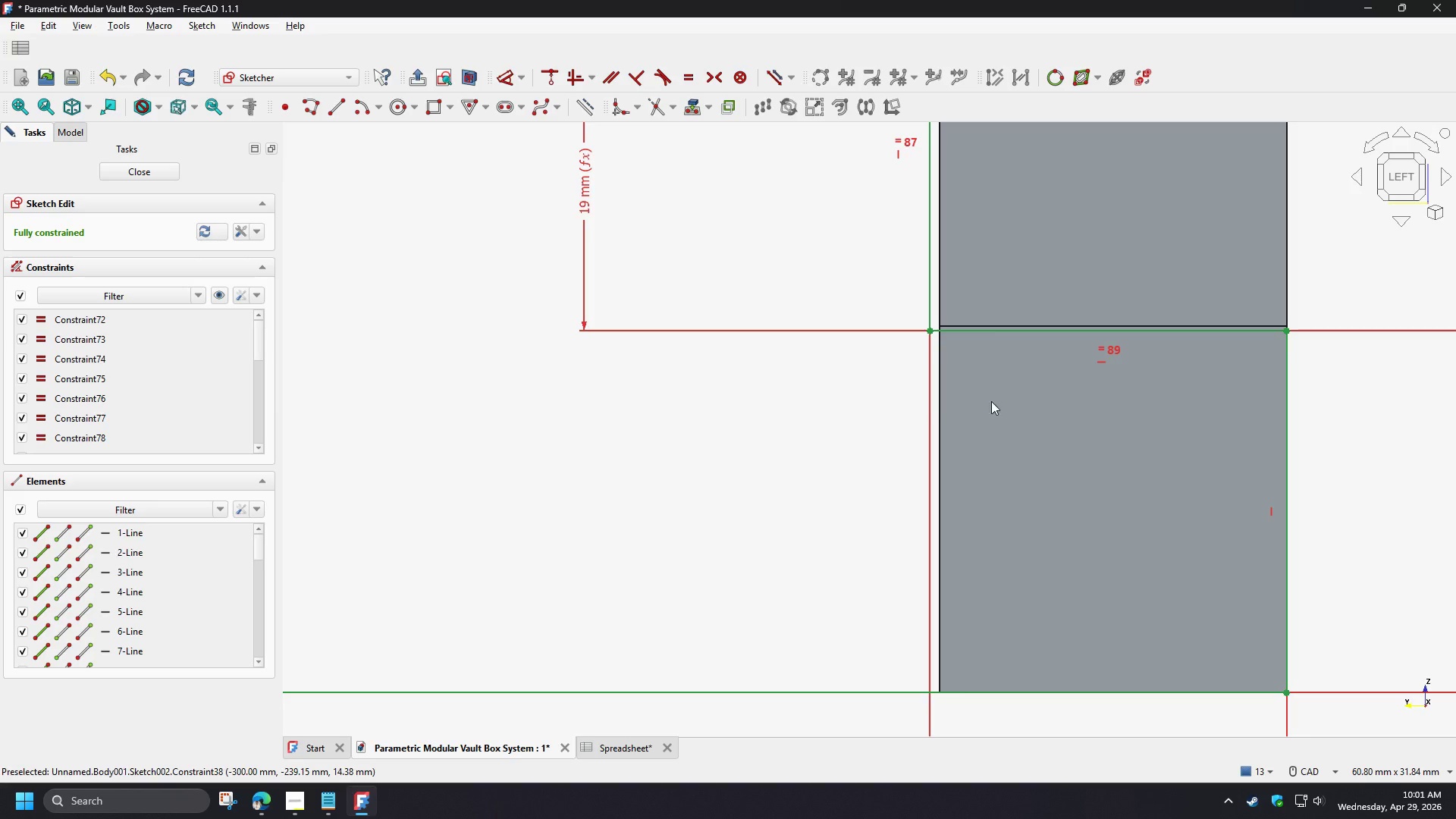 
scroll: coordinate [1013, 477], scroll_direction: down, amount: 14.0
 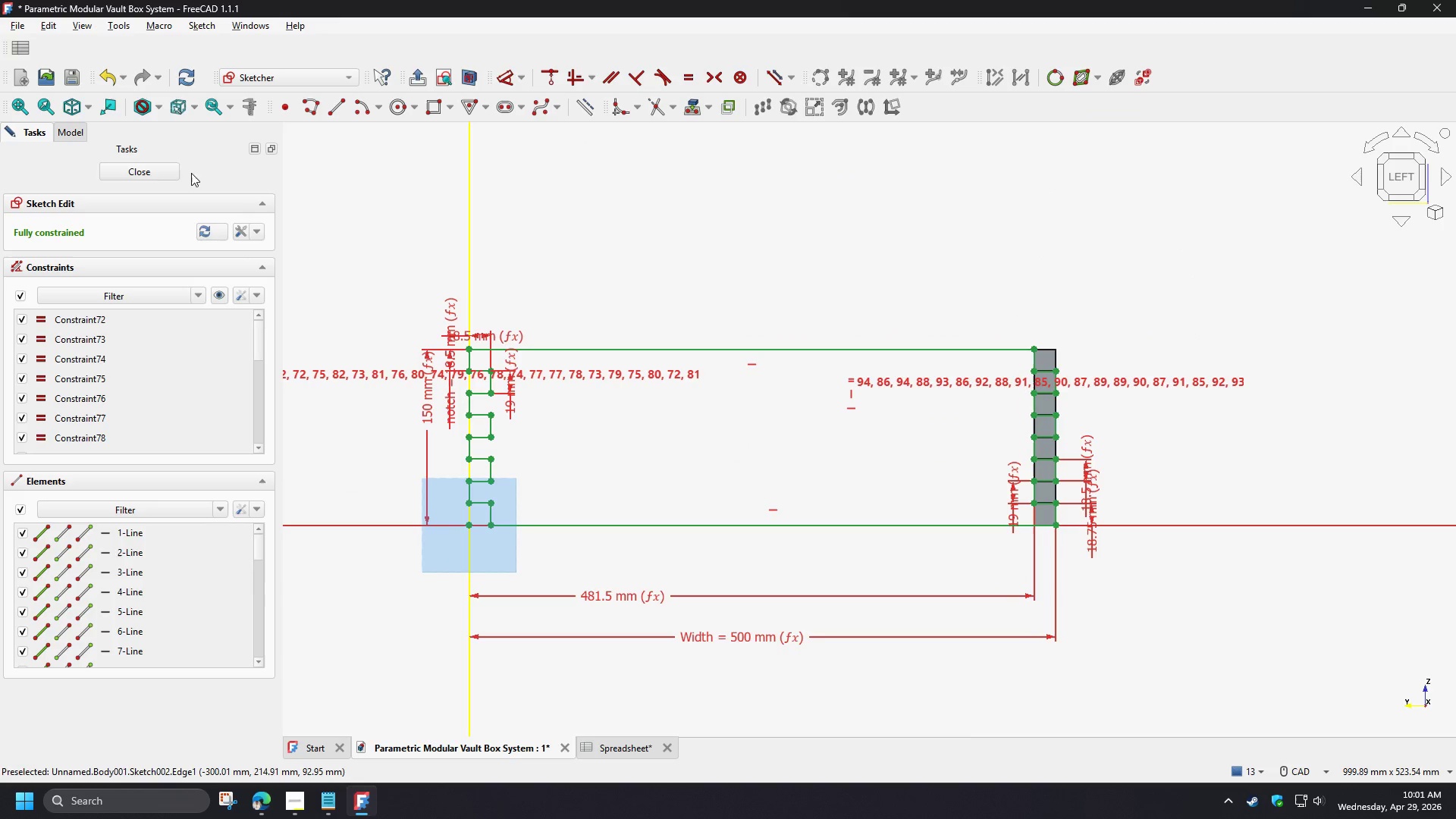 
left_click([151, 171])
 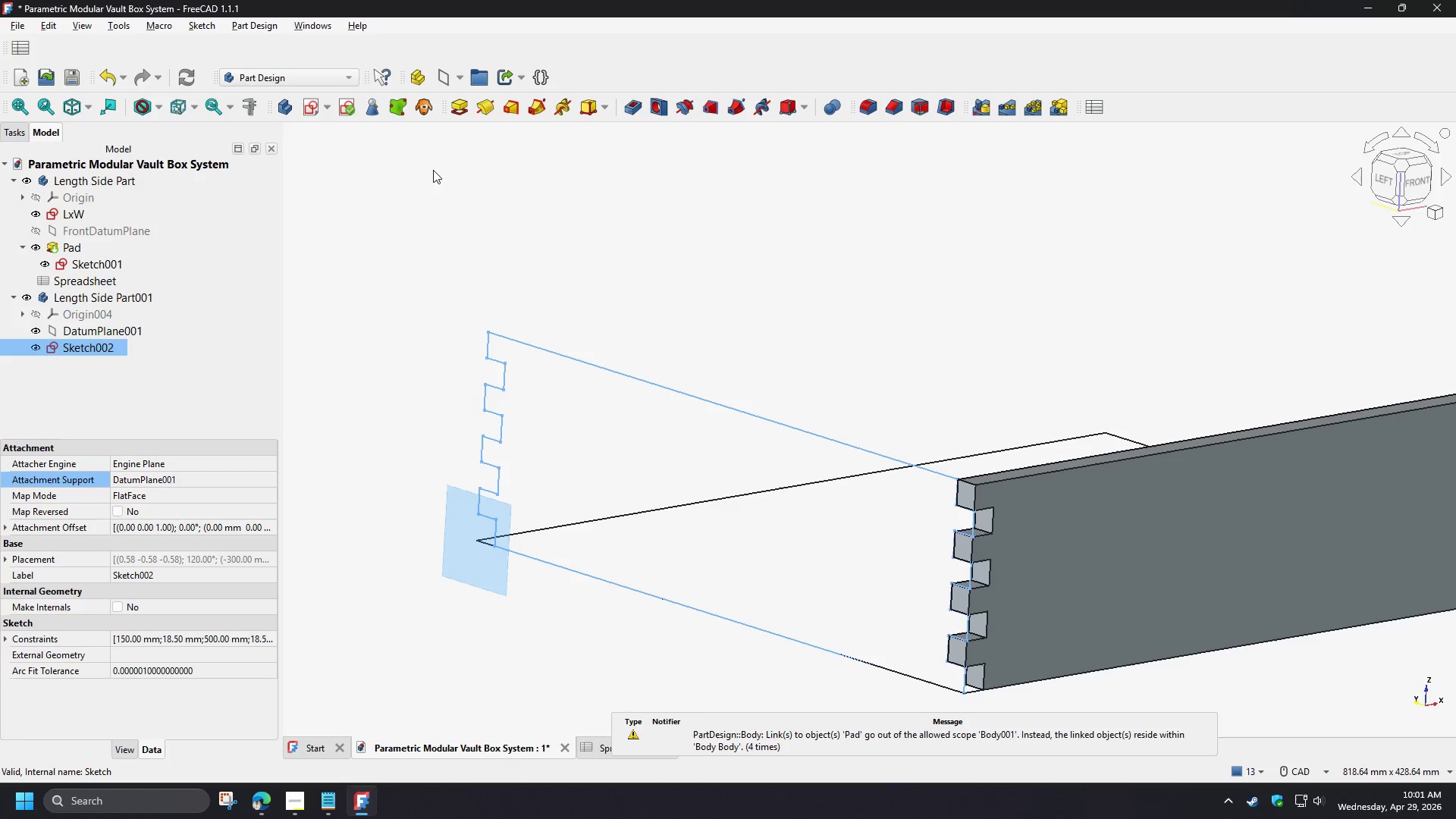 
left_click([456, 116])
 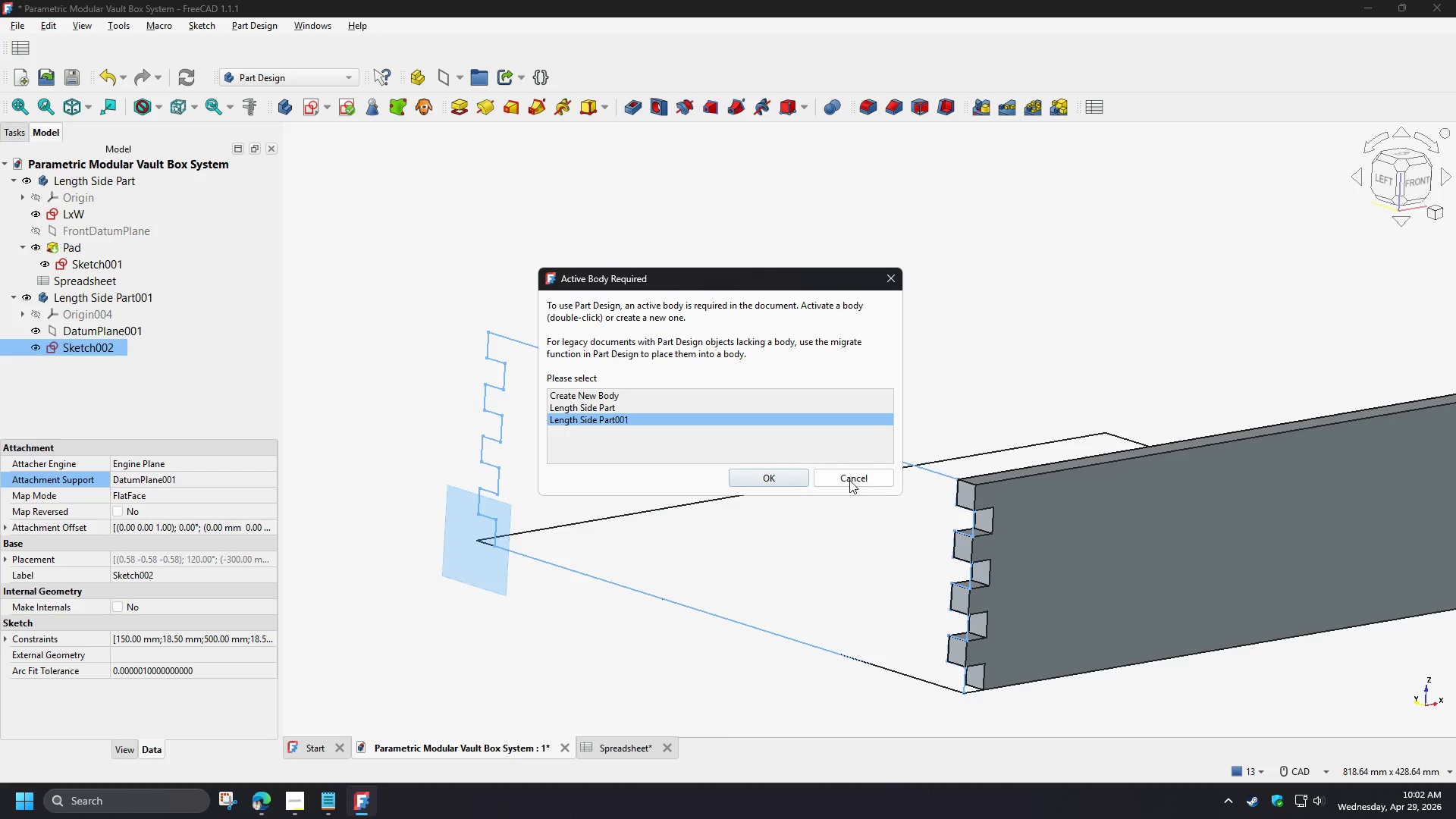 
left_click([857, 470])
 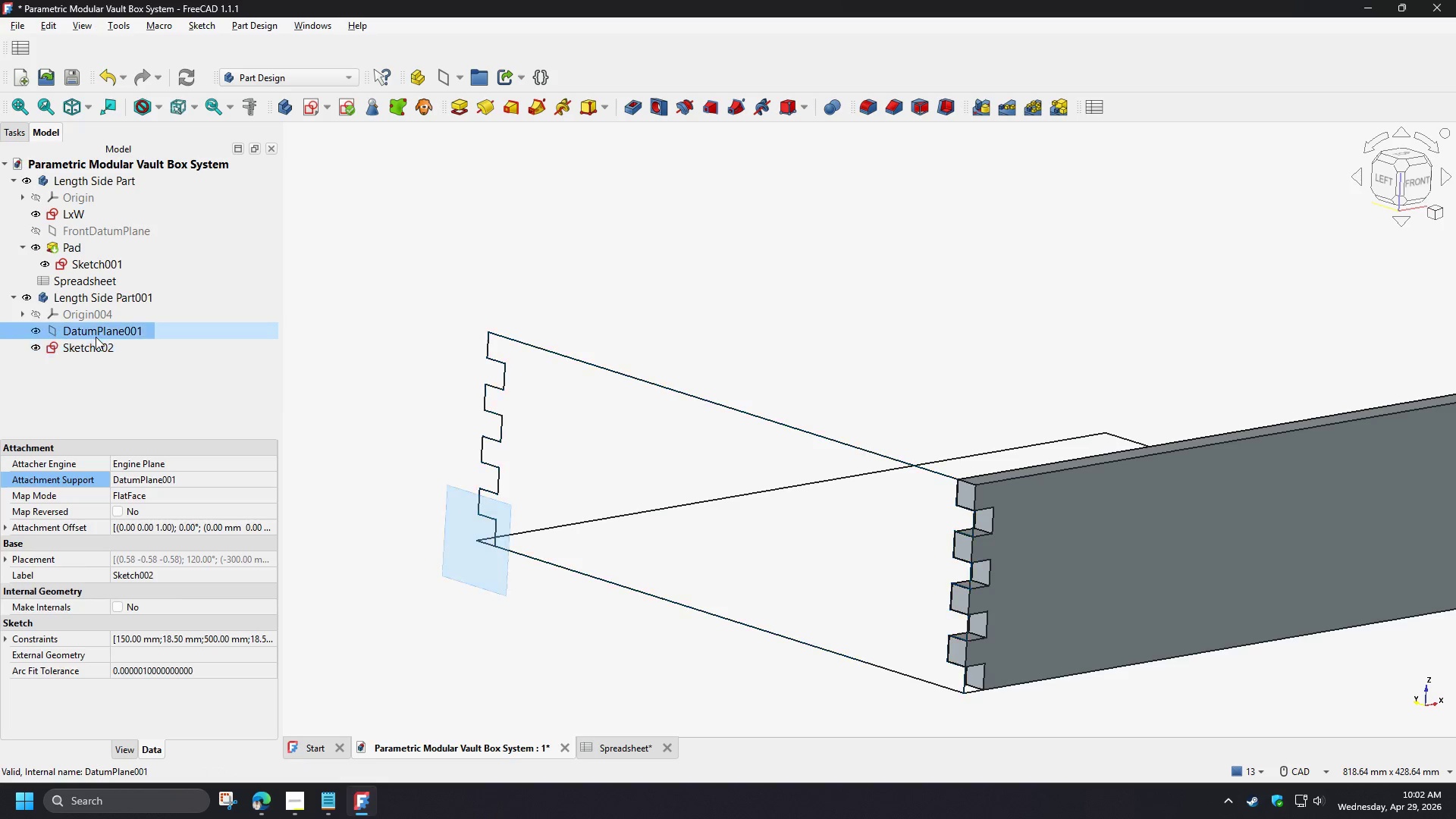 
double_click([93, 348])
 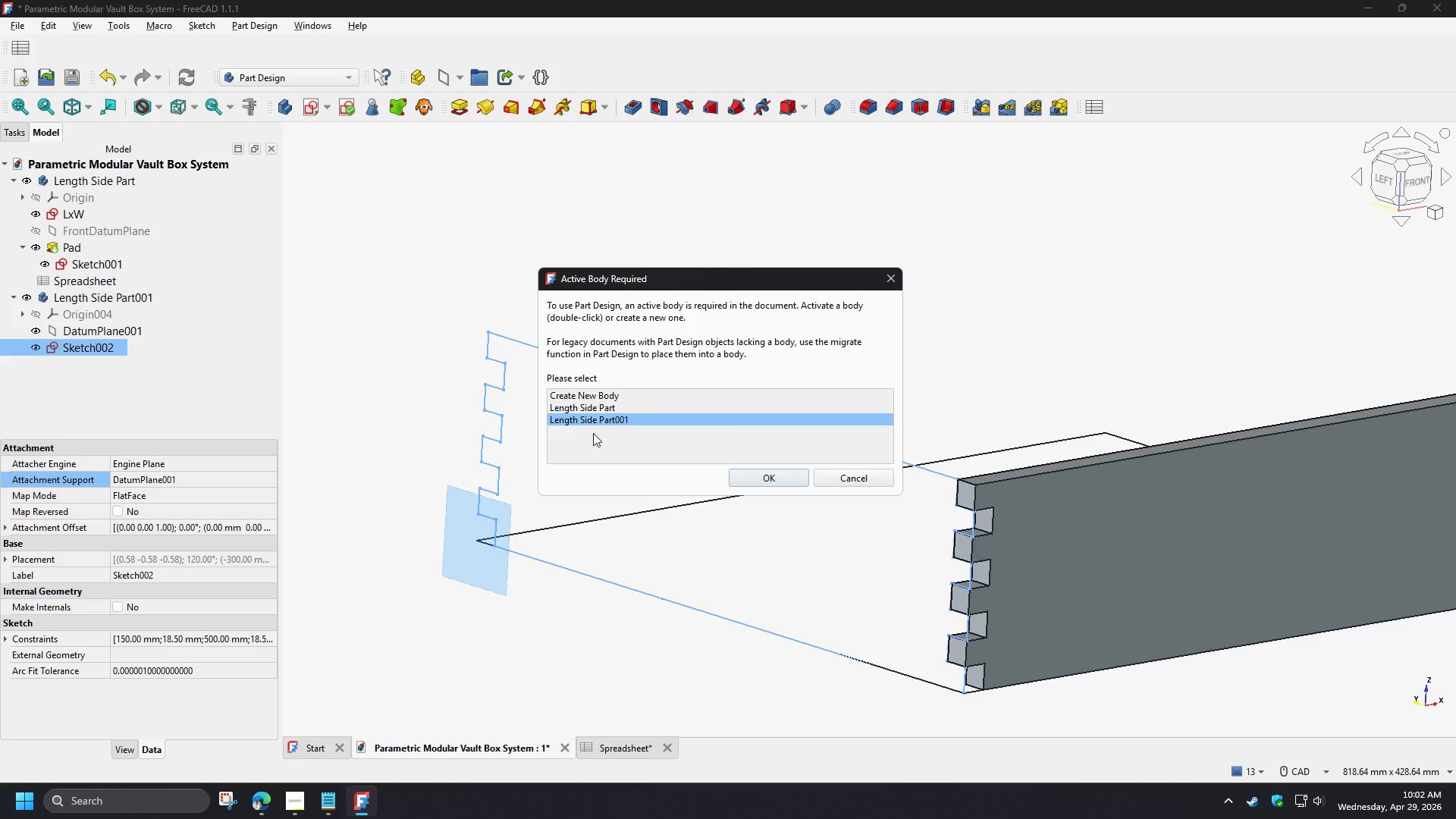 
wait(51.47)
 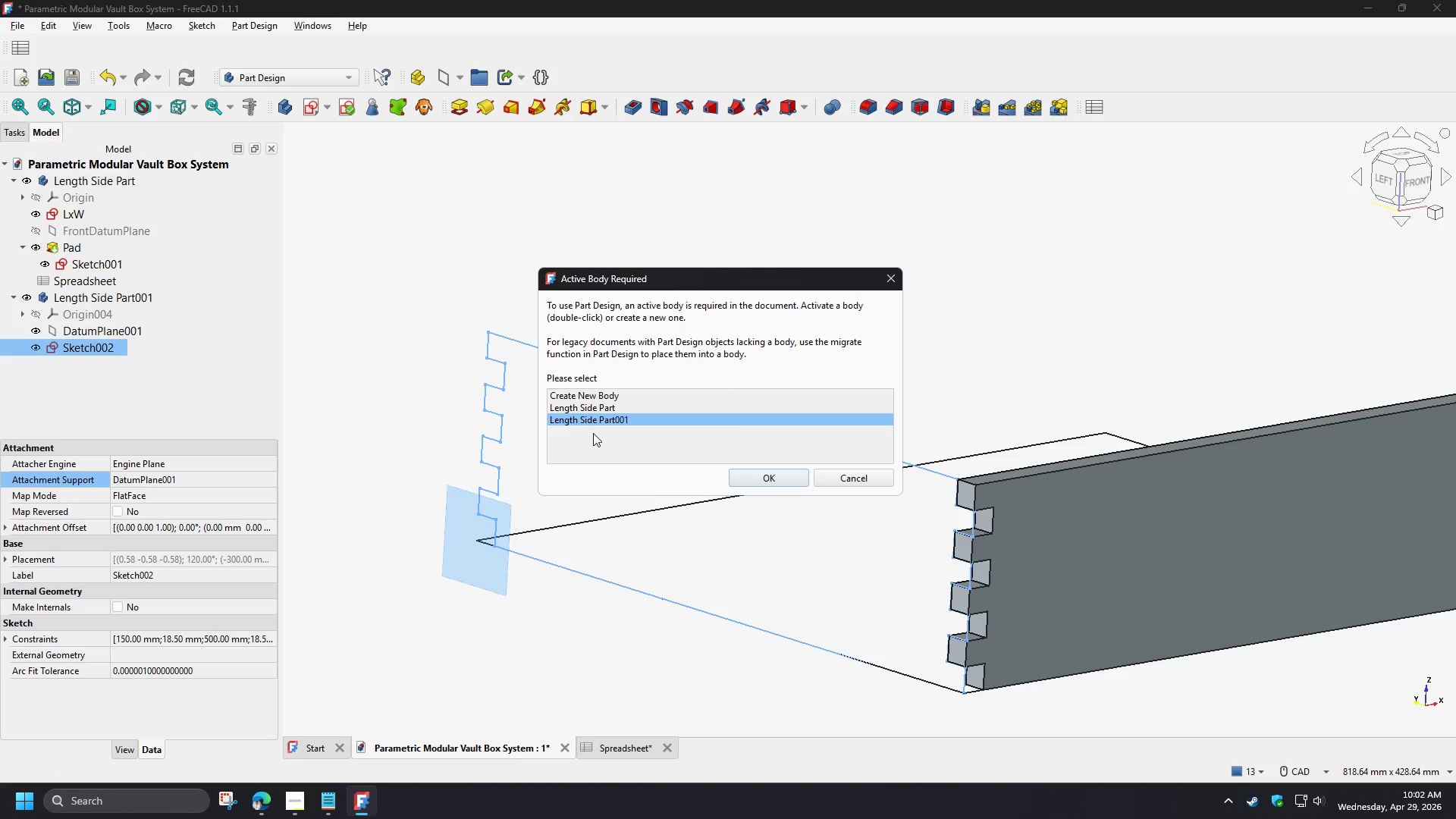 
left_click([833, 472])
 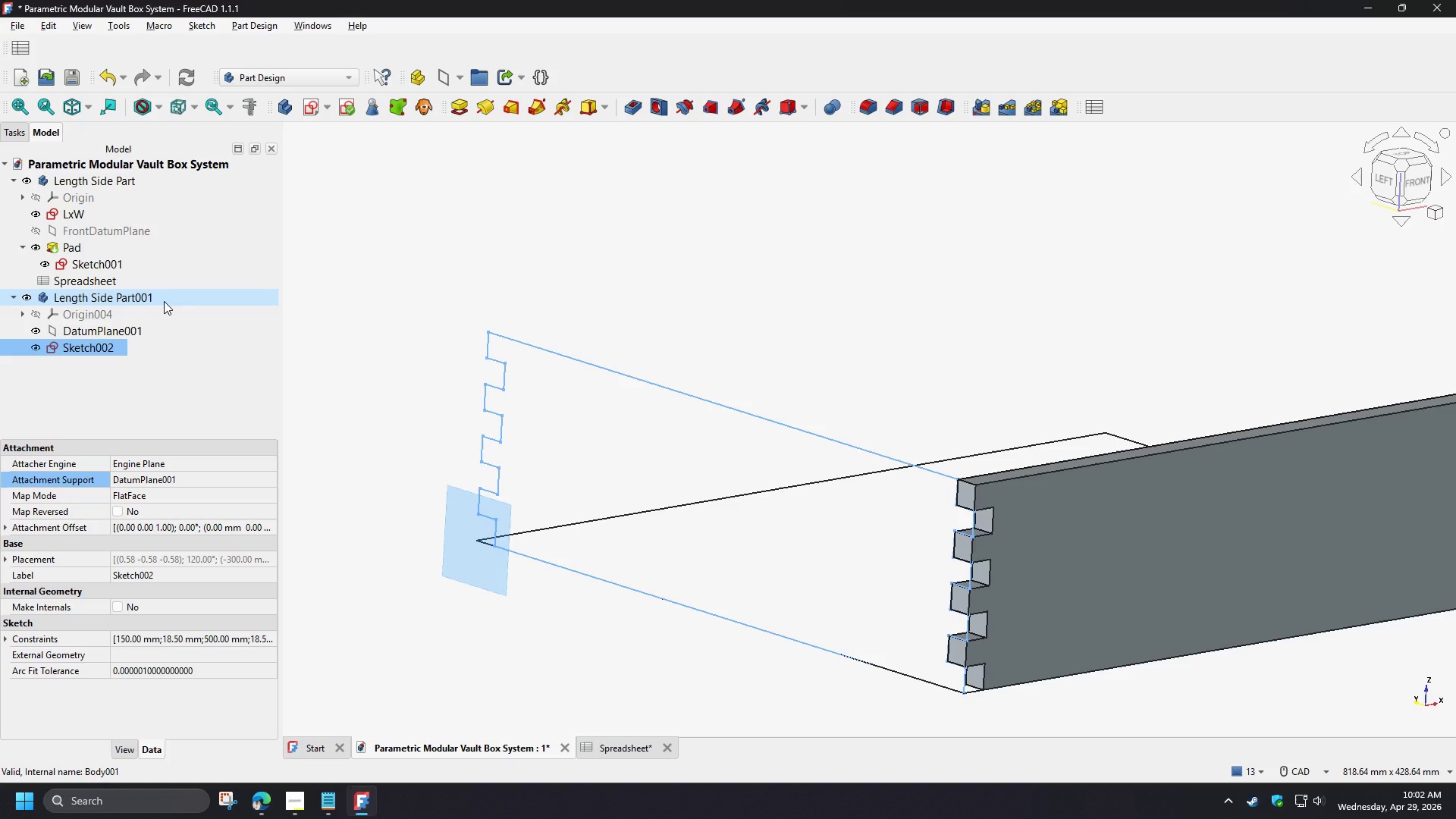 
left_click([164, 301])
 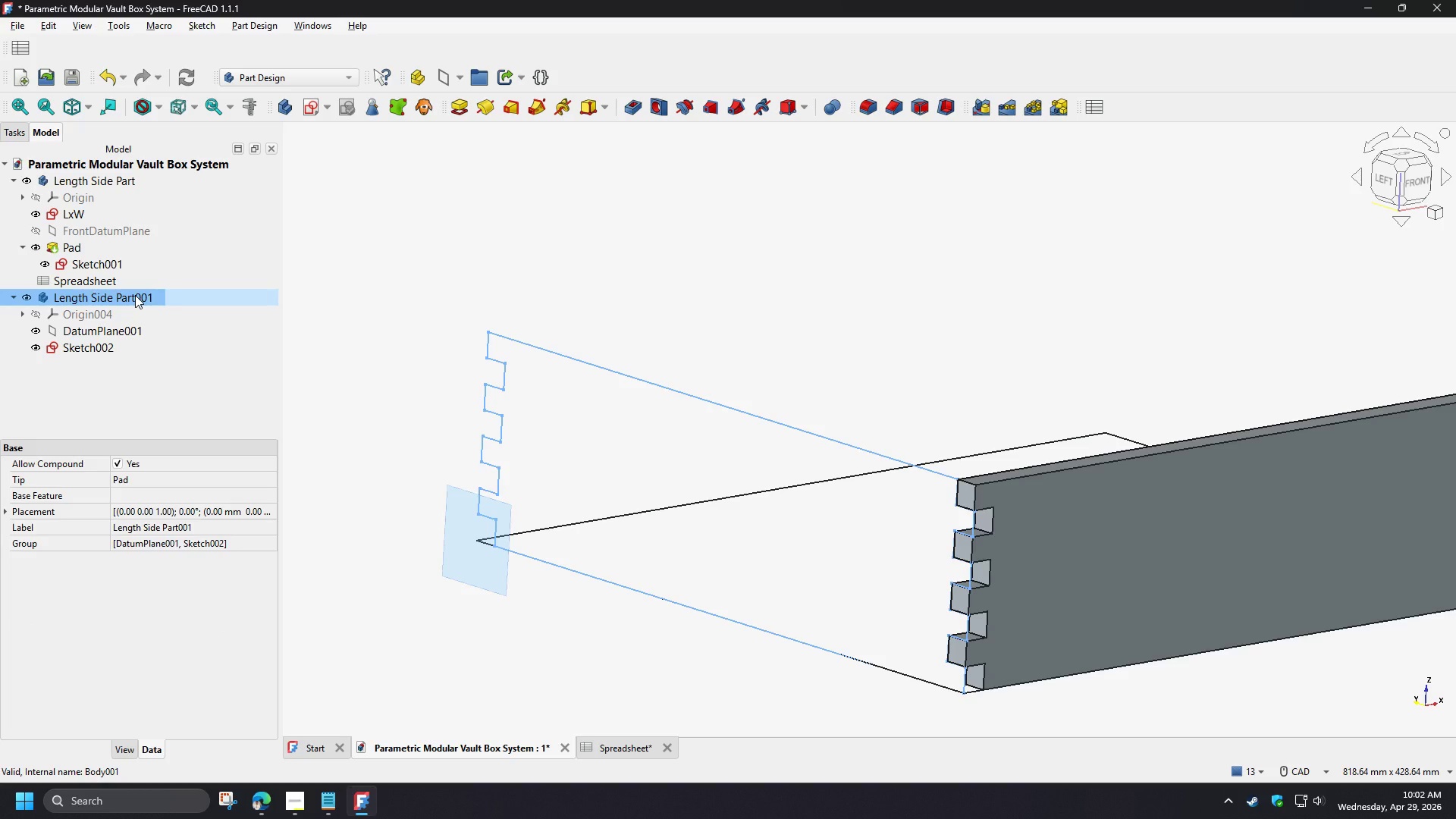 
double_click([135, 295])
 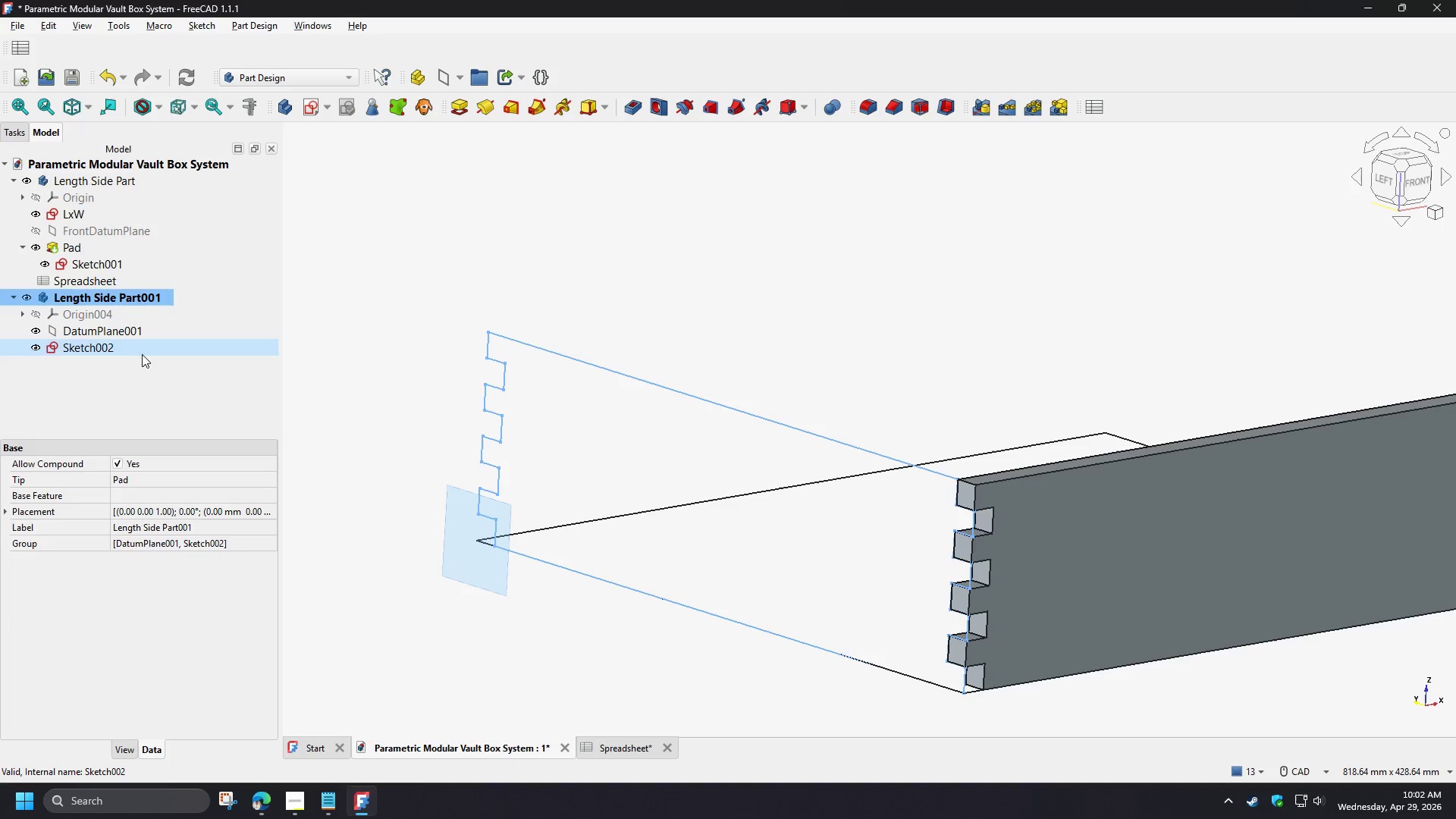 
left_click([139, 379])
 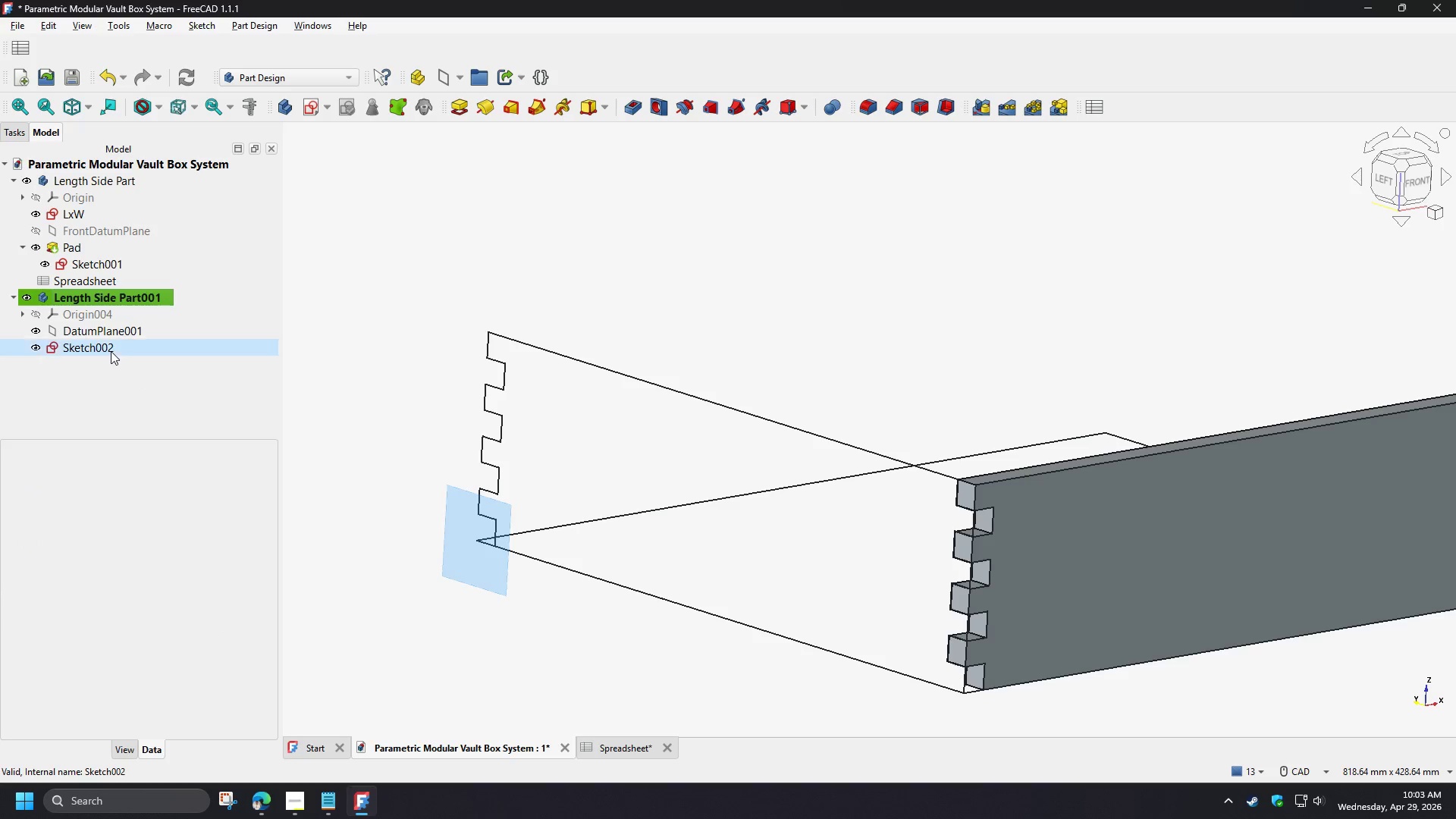 
left_click([110, 351])
 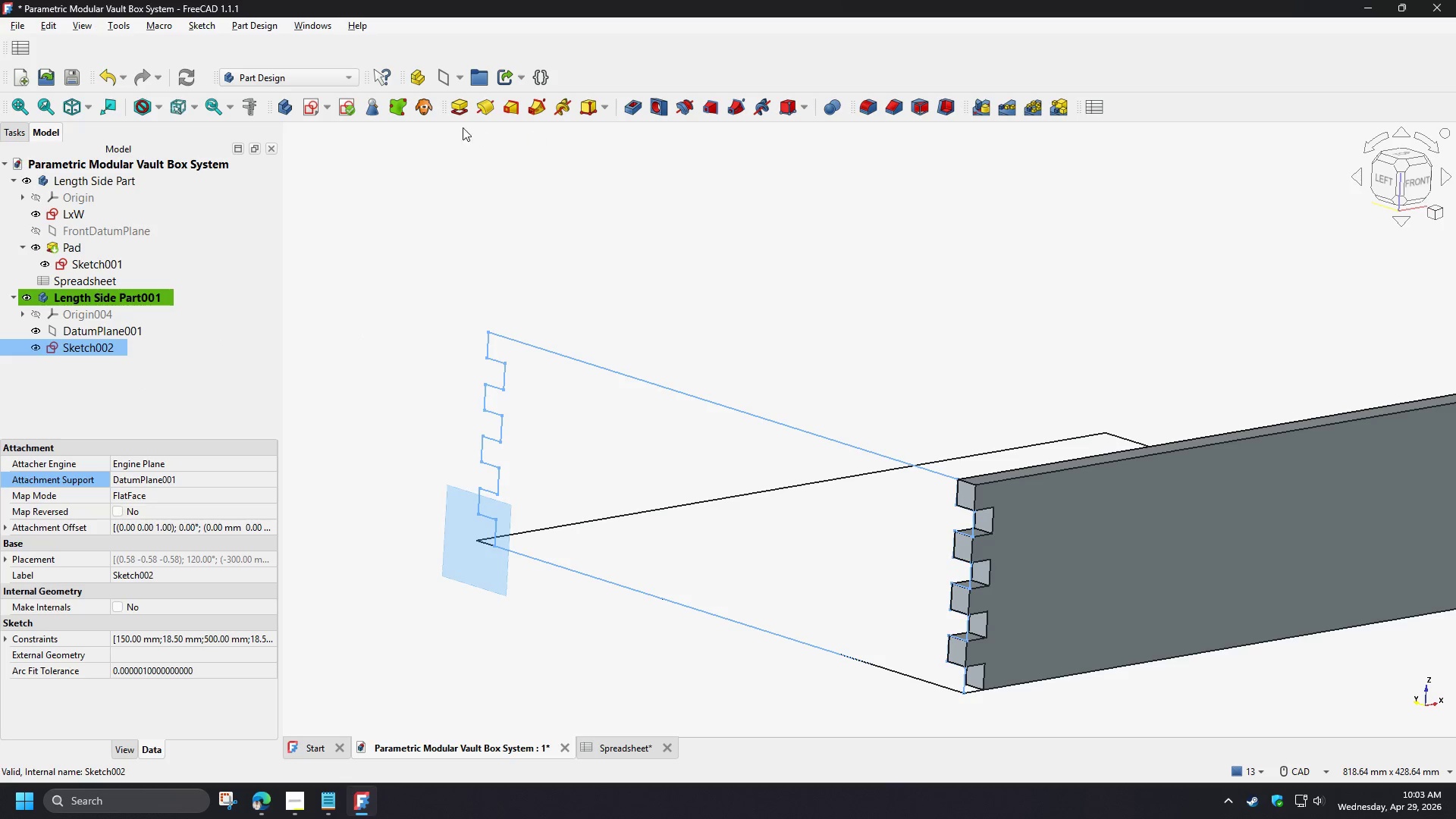 
left_click([462, 115])
 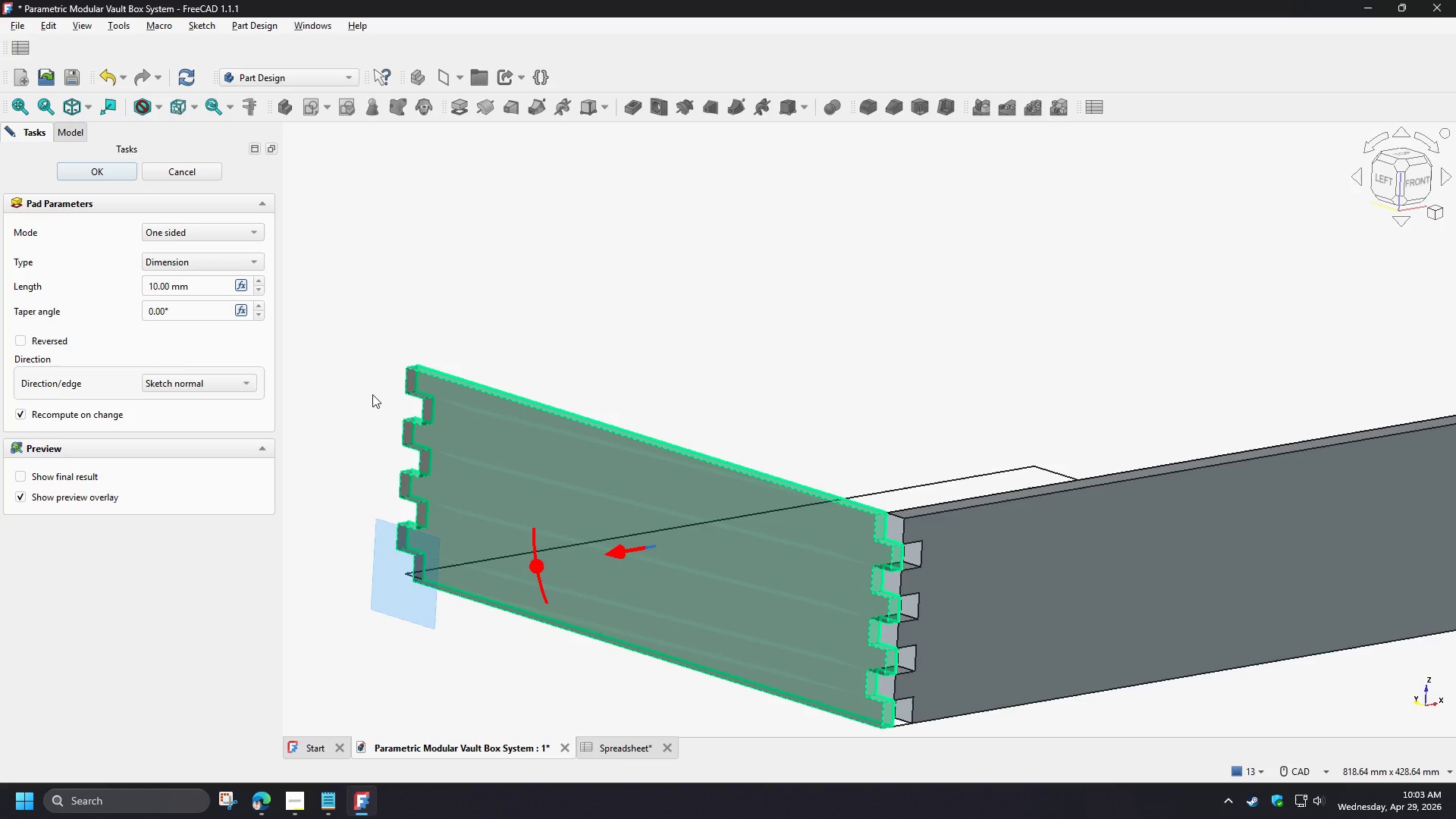 
left_click([46, 344])
 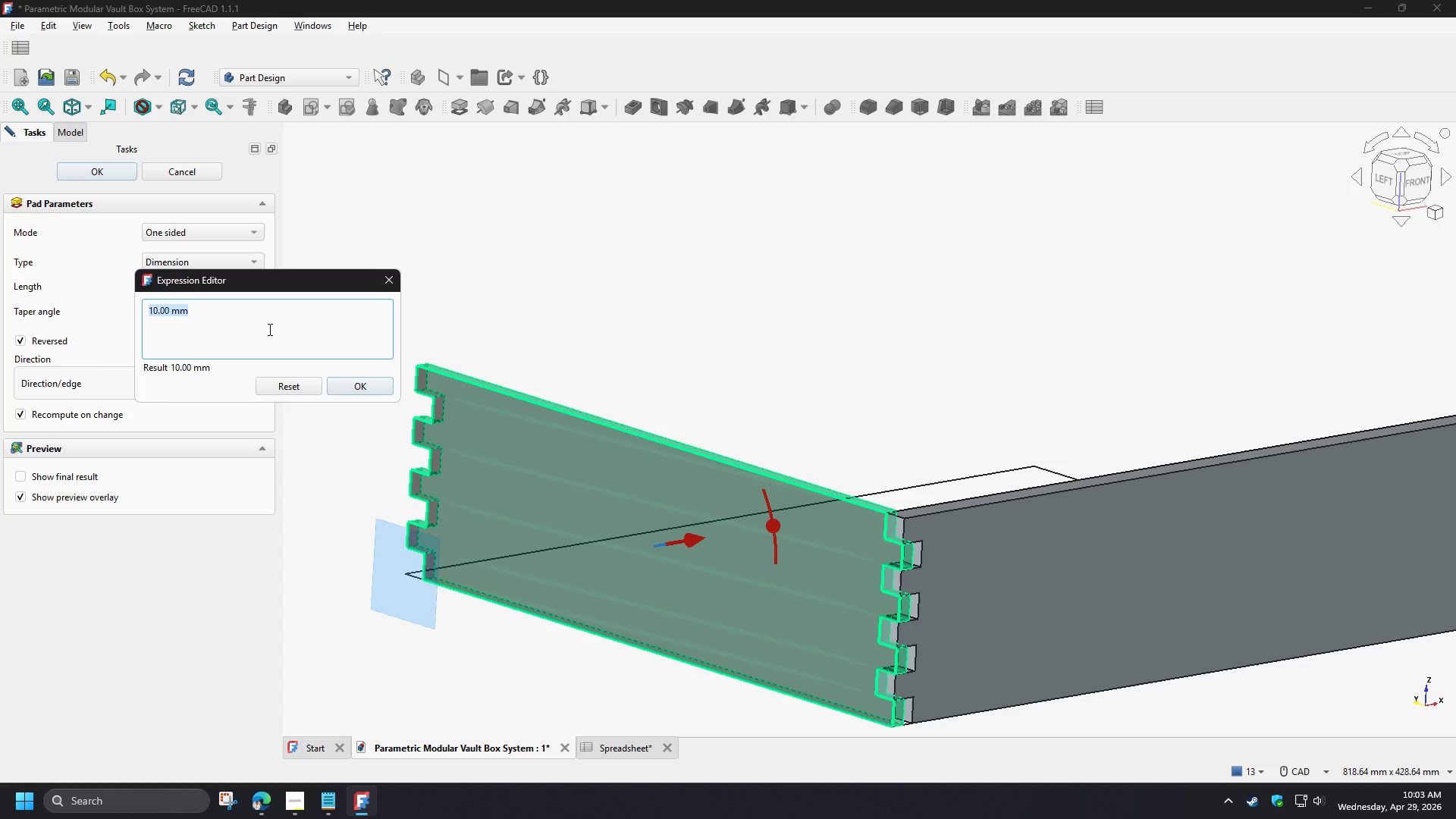 
type(sp)
 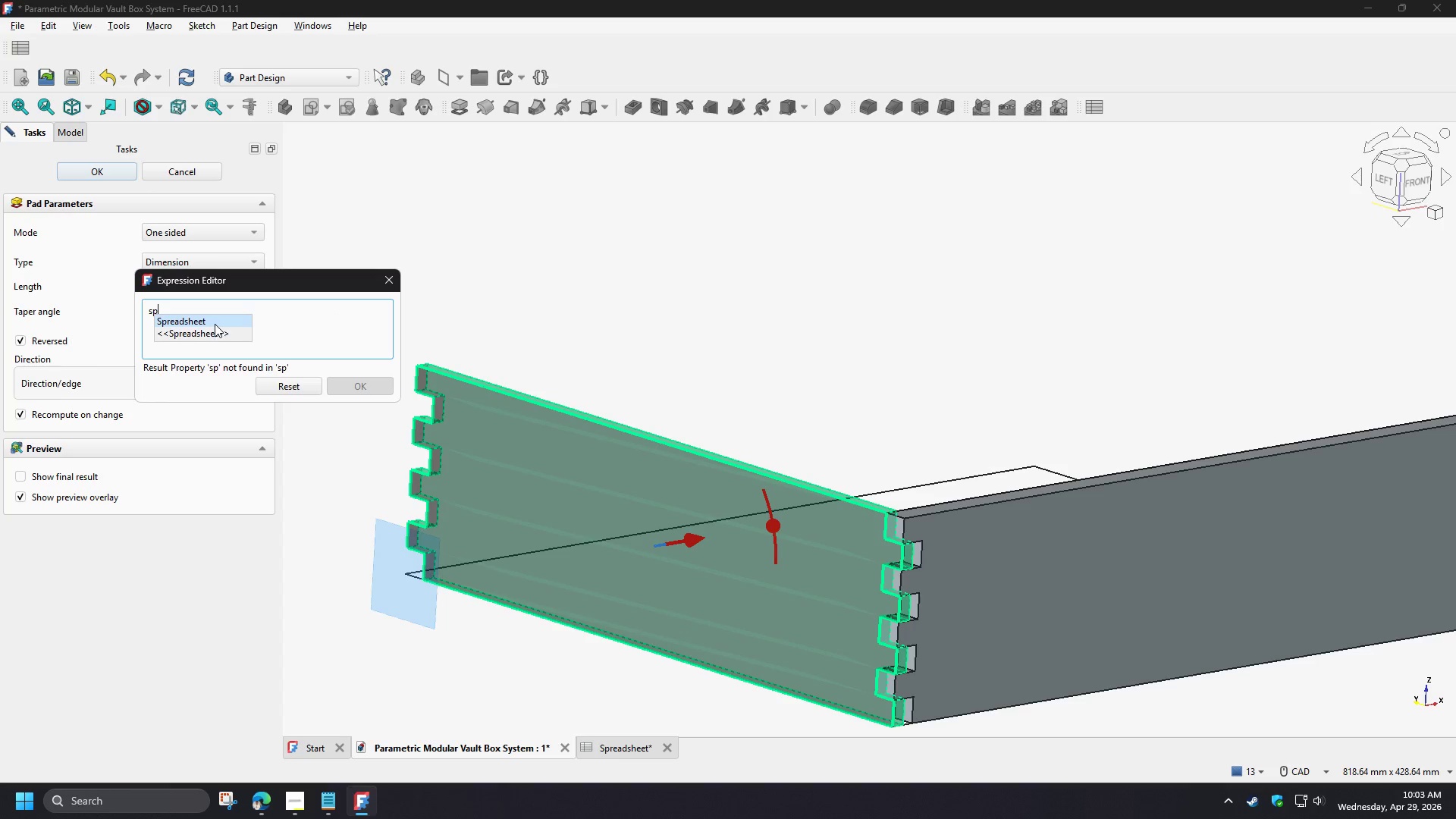 
left_click([215, 324])
 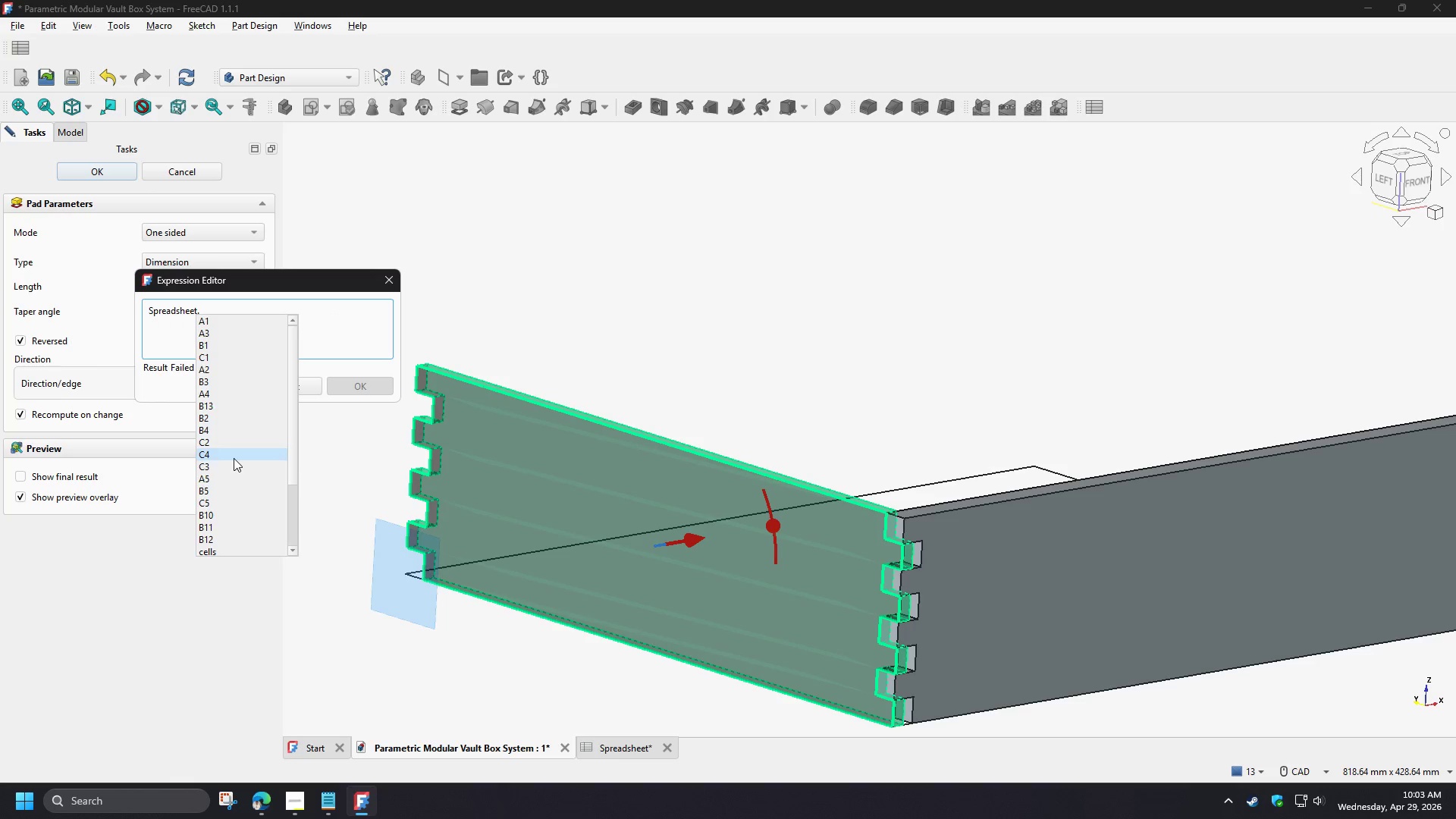 
left_click([217, 490])
 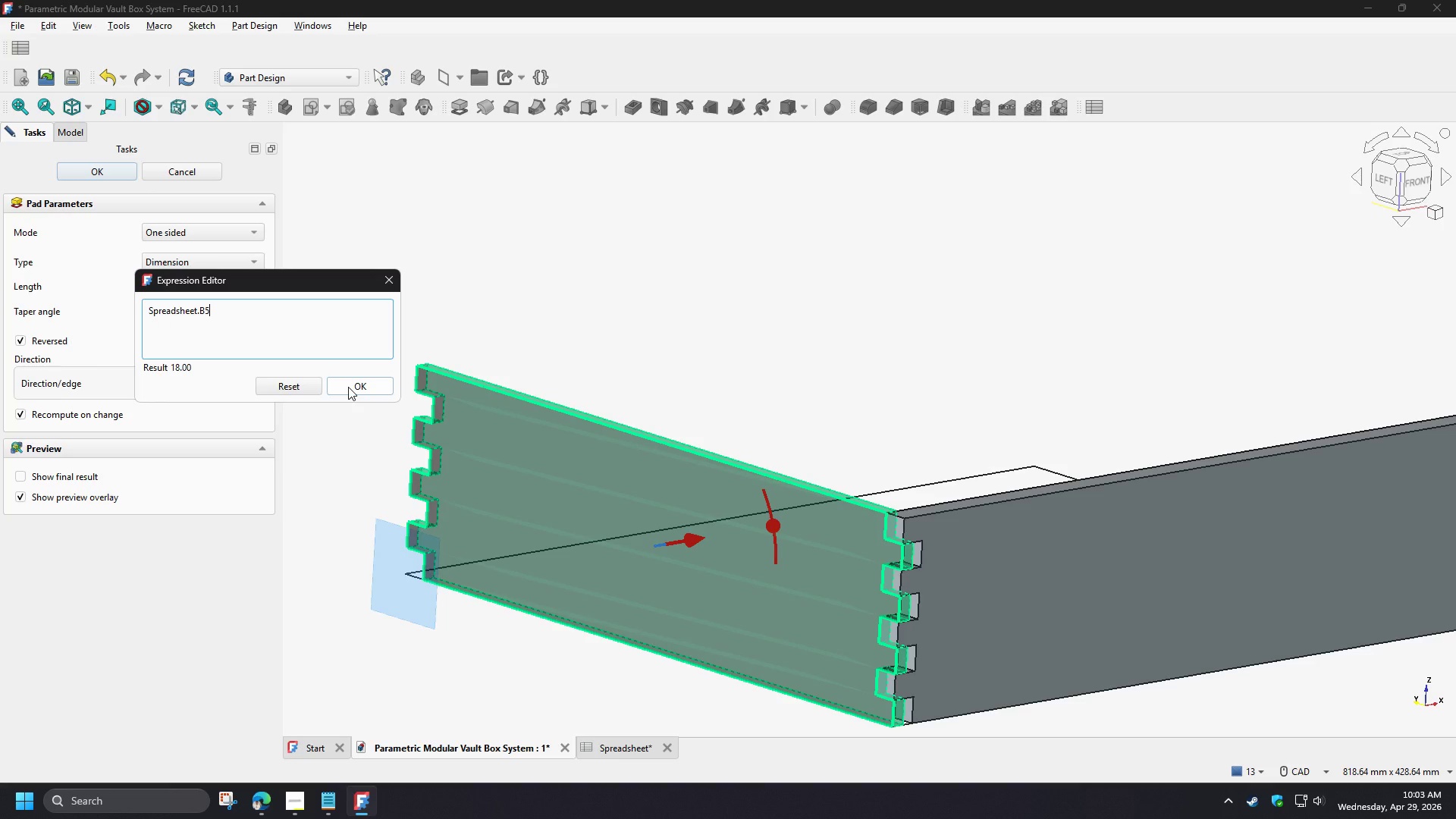 
left_click([348, 387])
 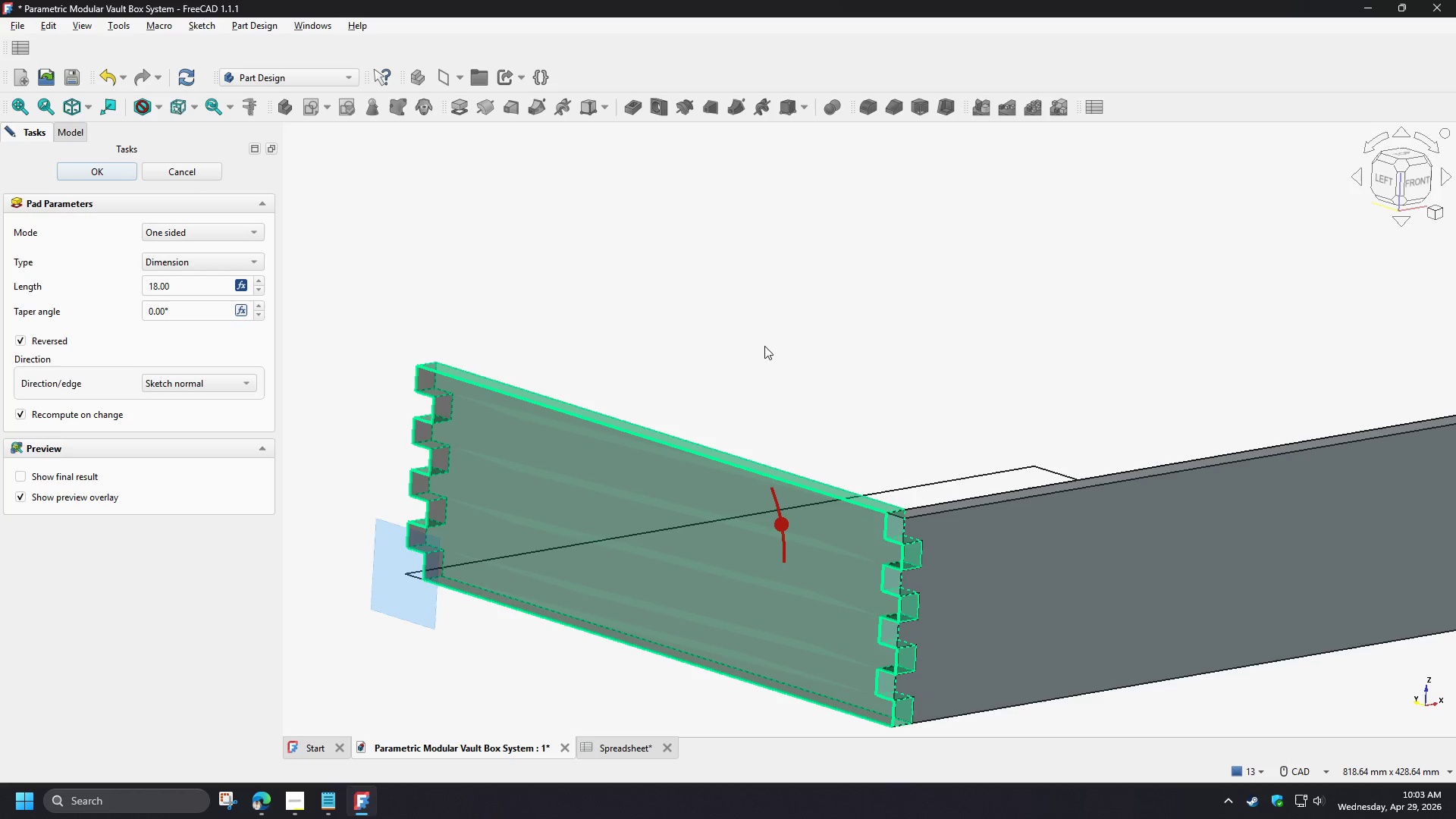 
left_click([764, 346])
 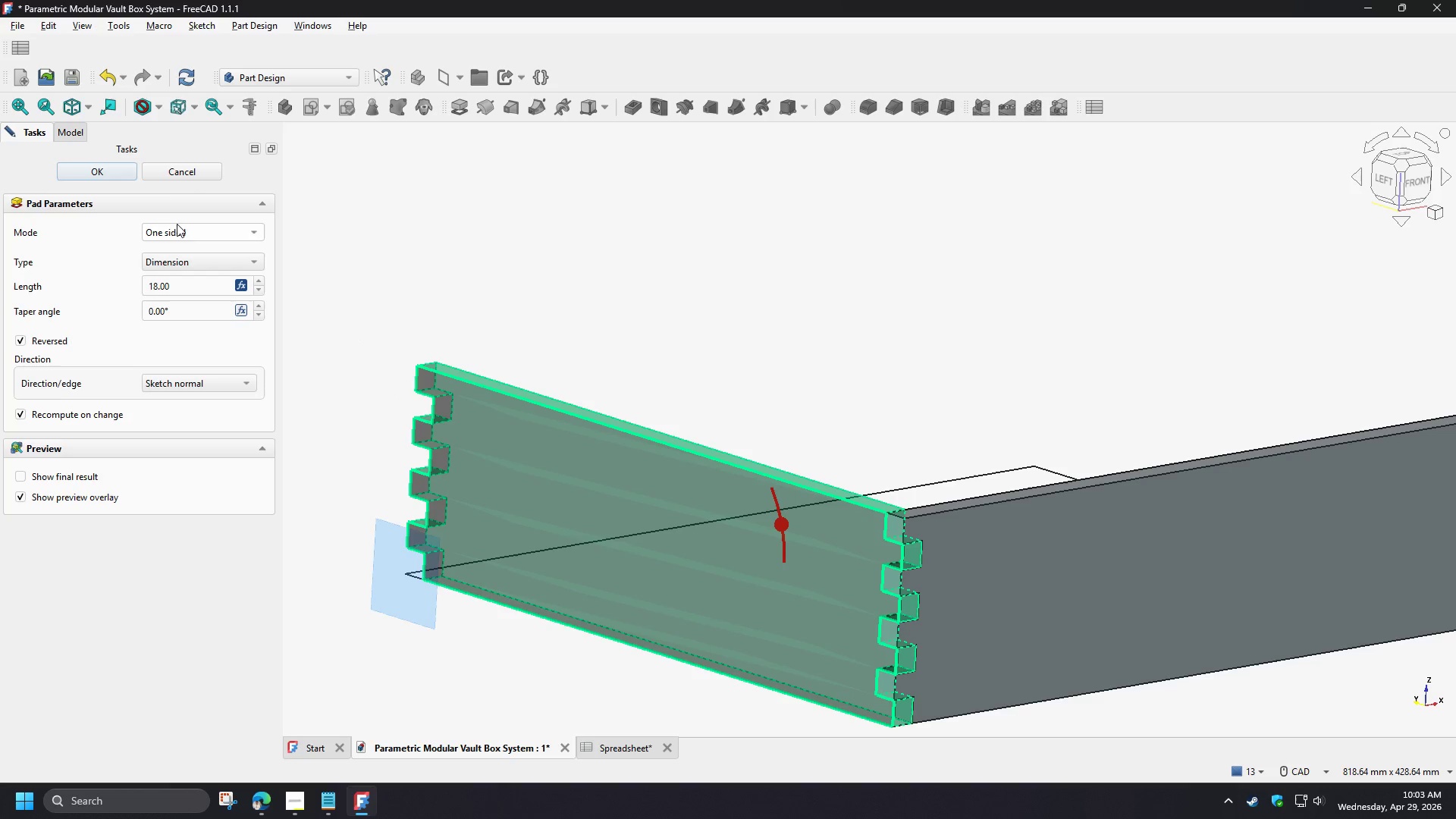 
left_click([110, 169])
 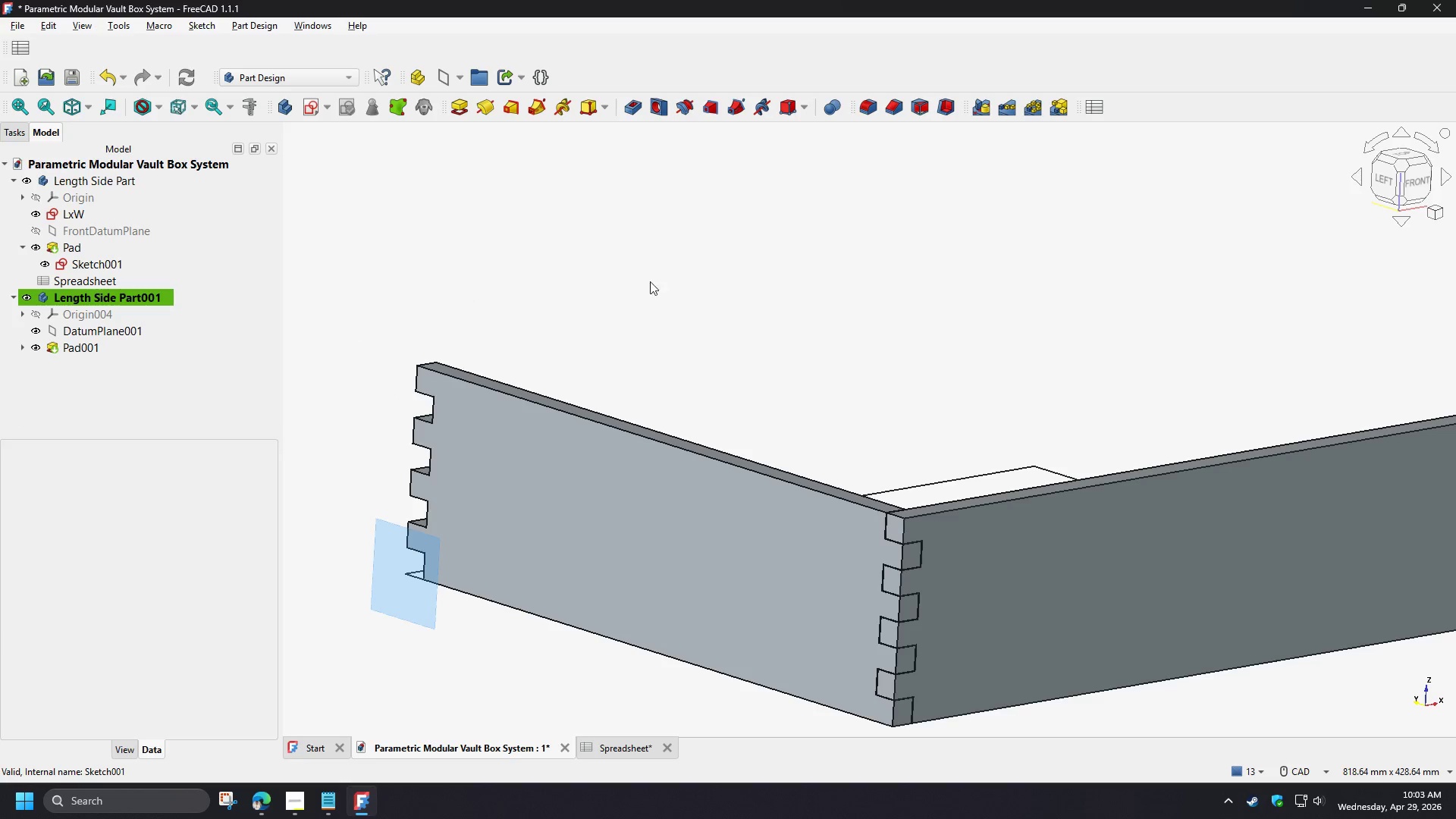 
left_click([678, 291])
 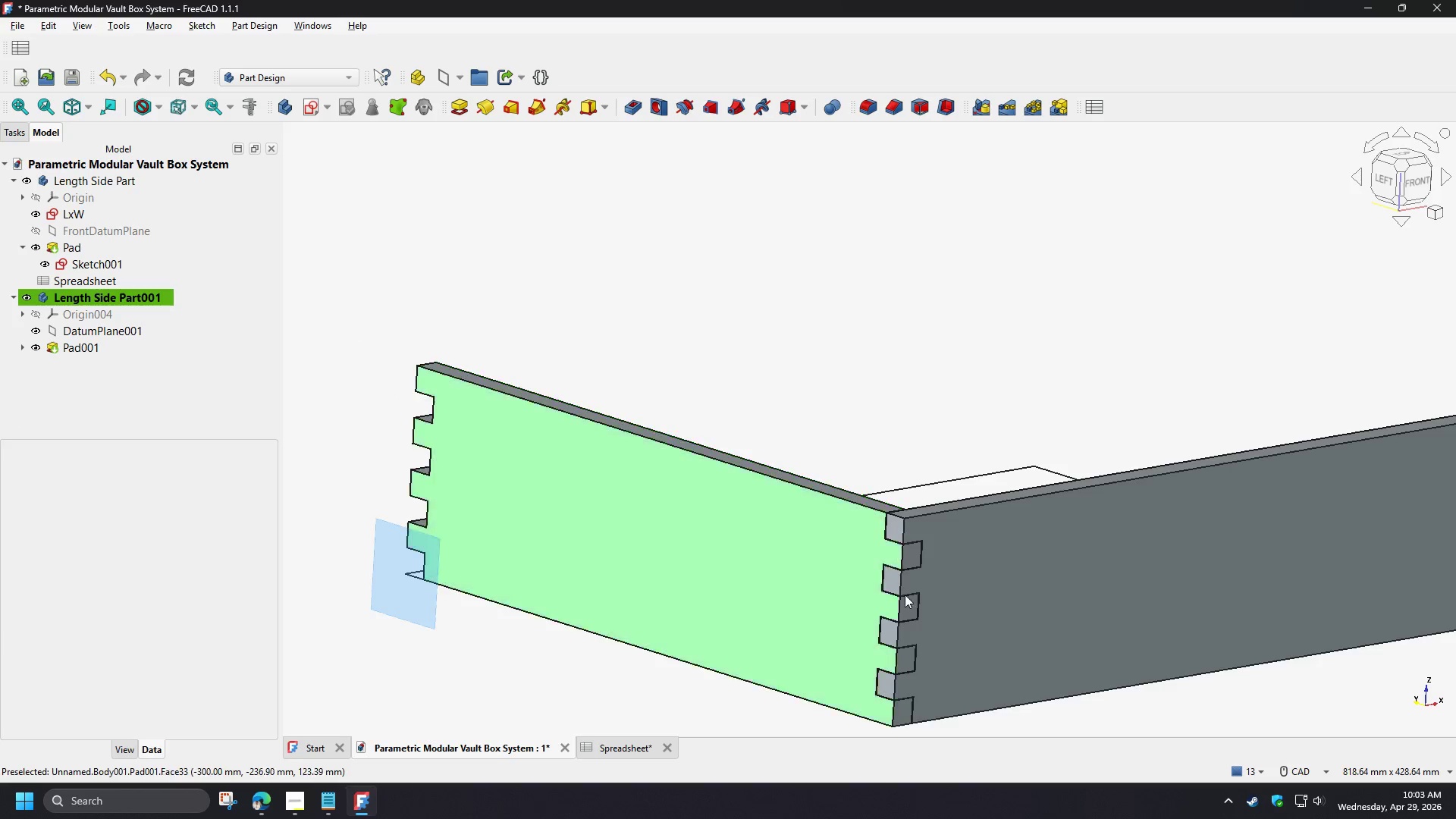 
scroll: coordinate [889, 488], scroll_direction: up, amount: 10.0
 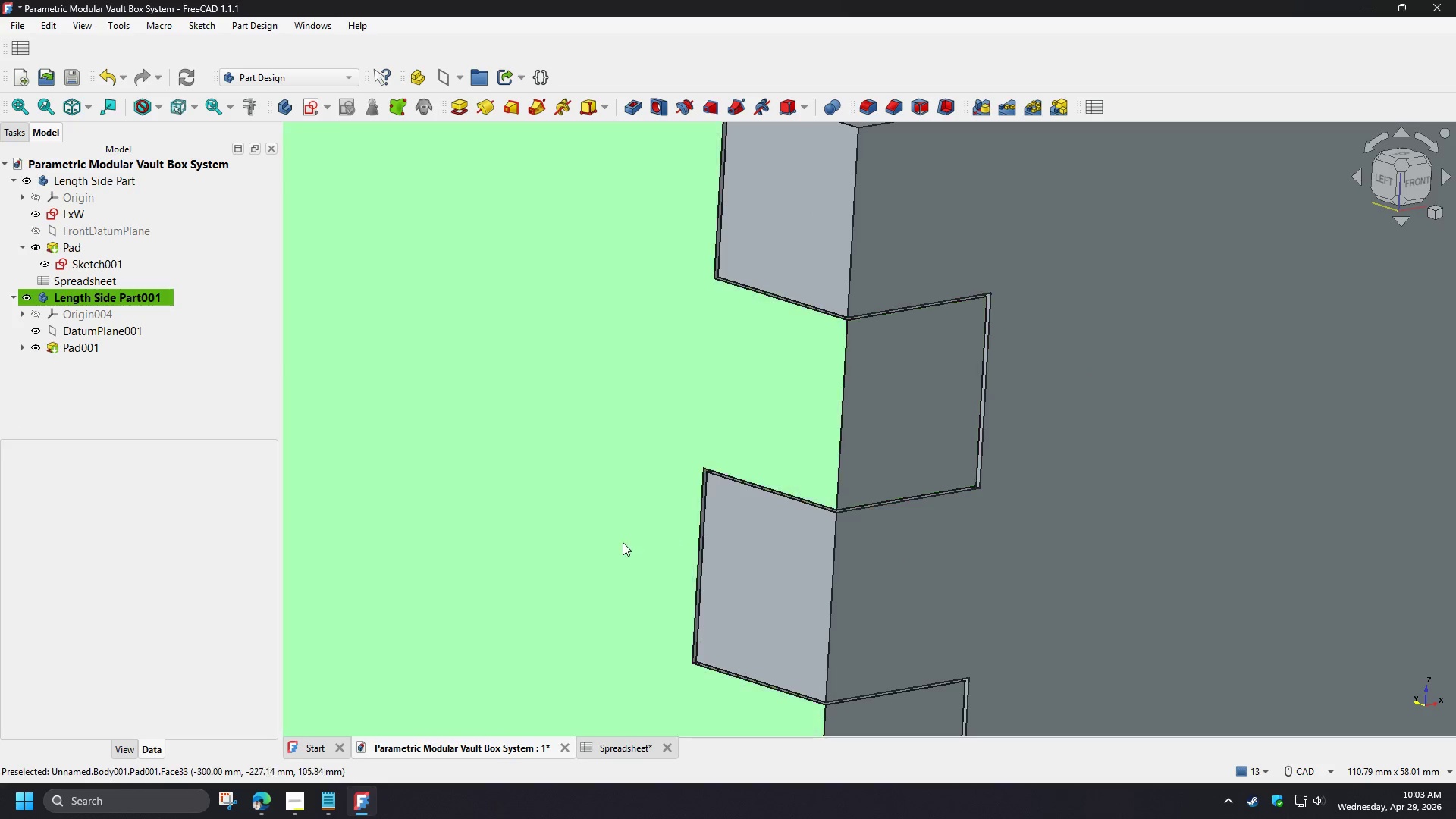 
scroll: coordinate [613, 495], scroll_direction: down, amount: 13.0
 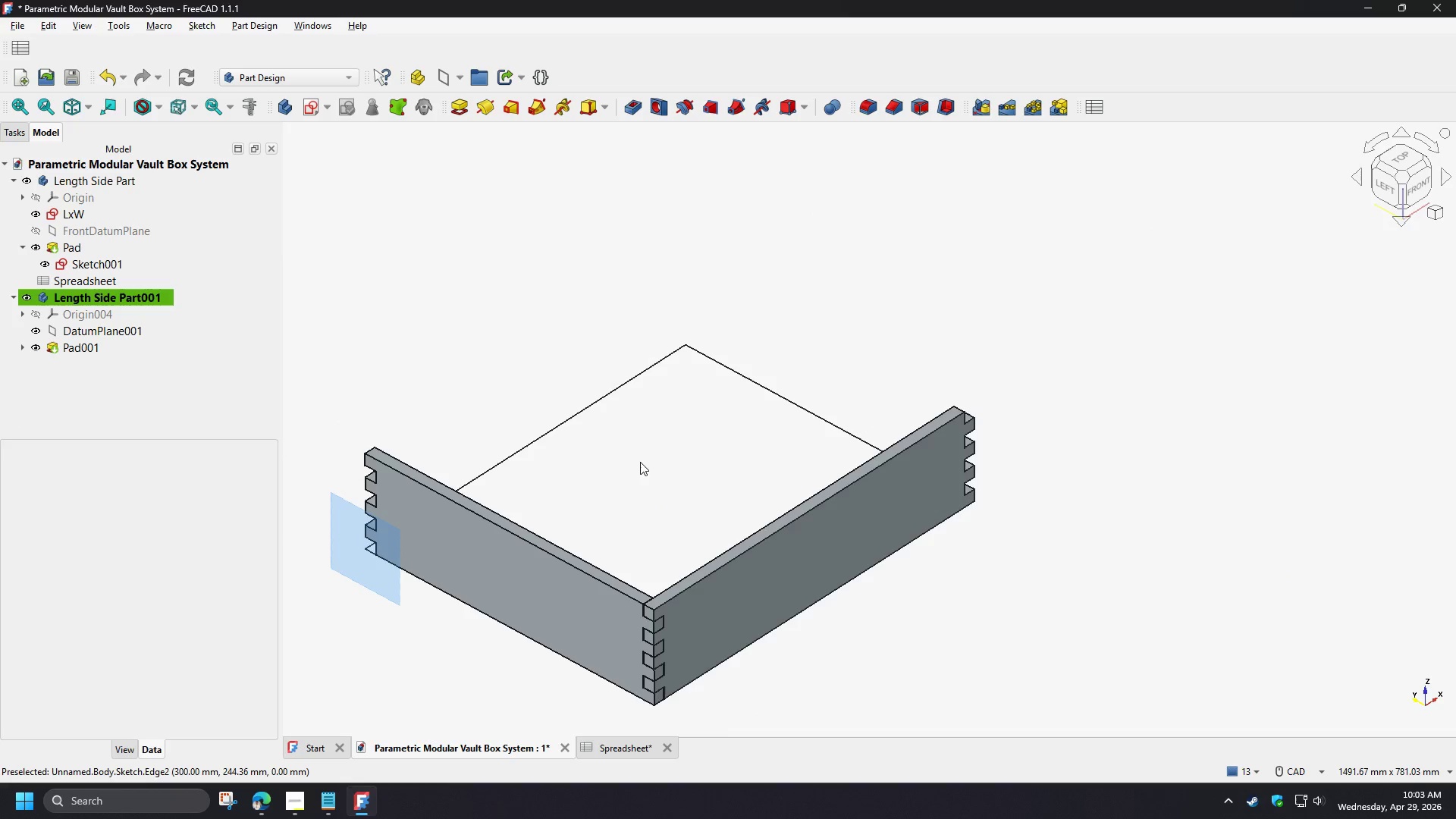 
wait(7.82)
 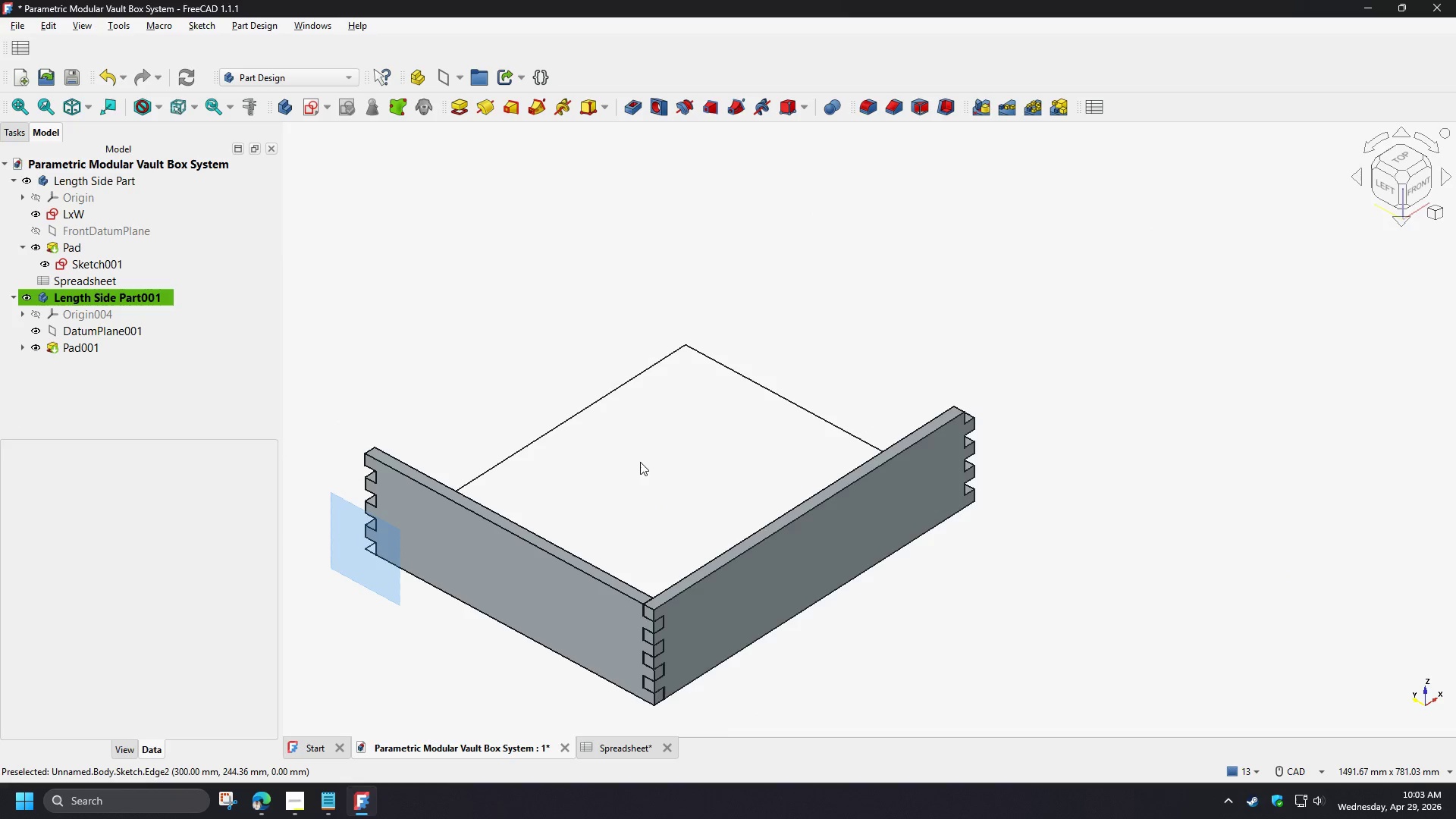 
left_click([90, 351])
 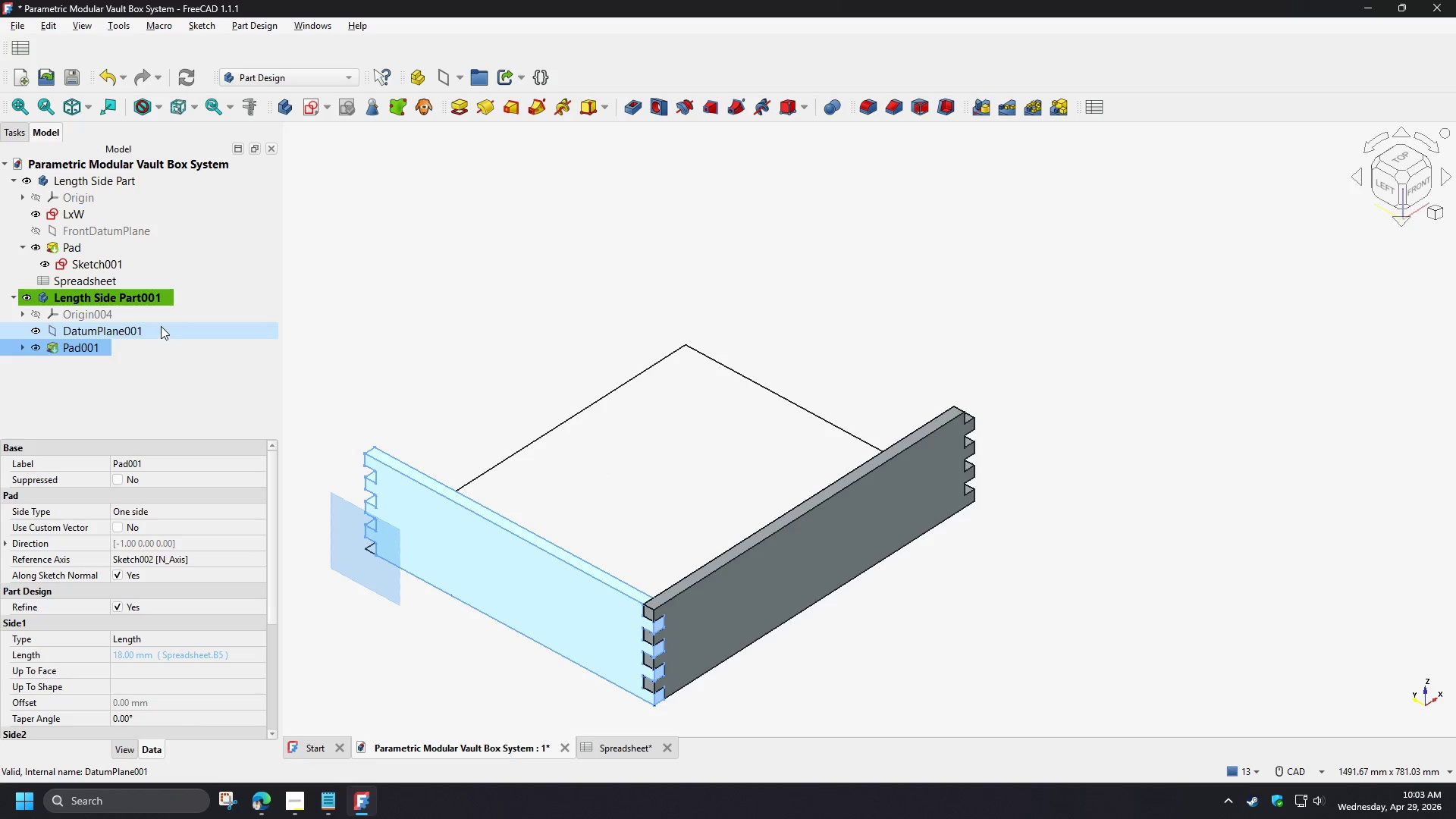 
right_click([92, 297])
 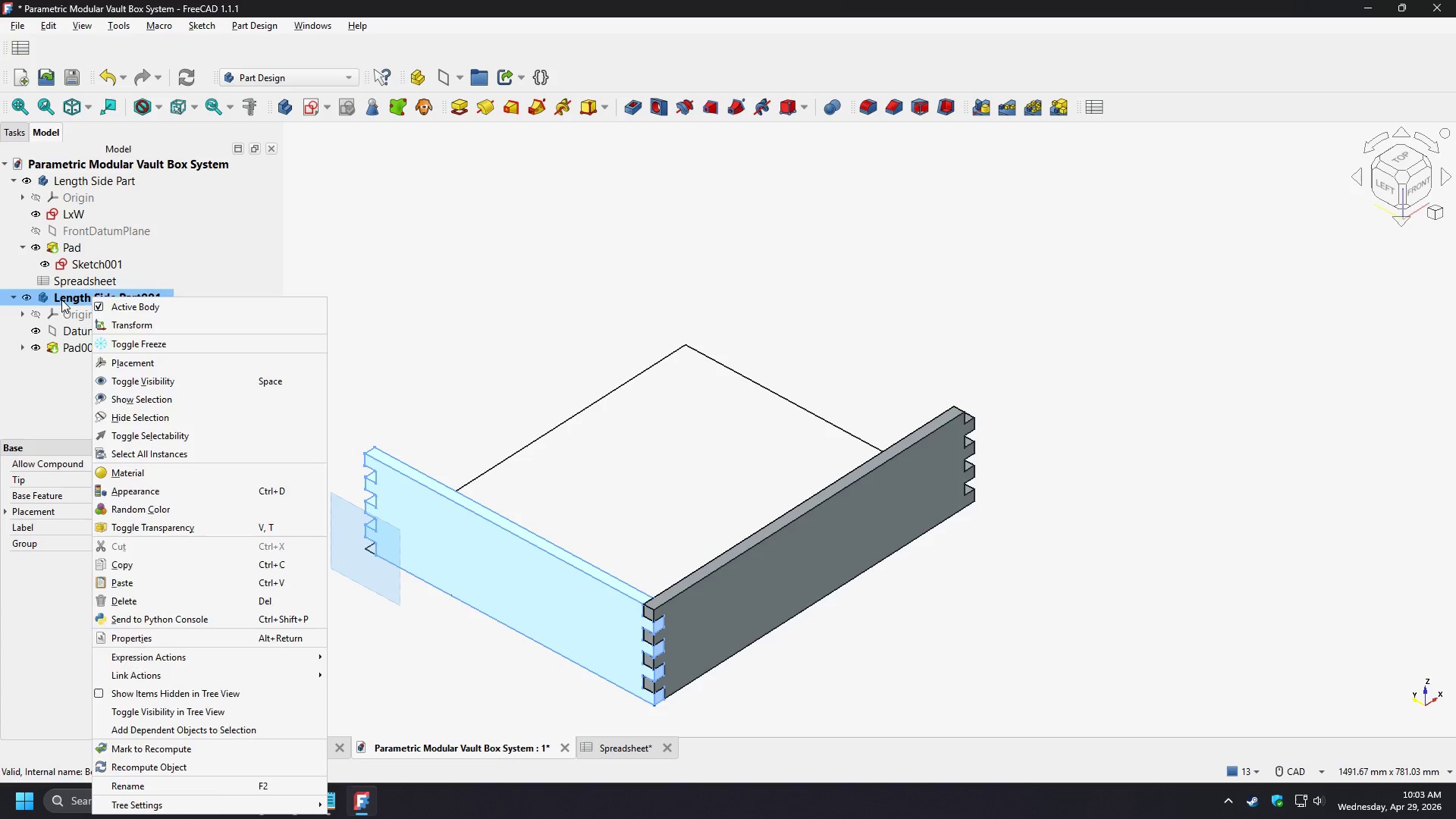 
left_click([61, 300])
 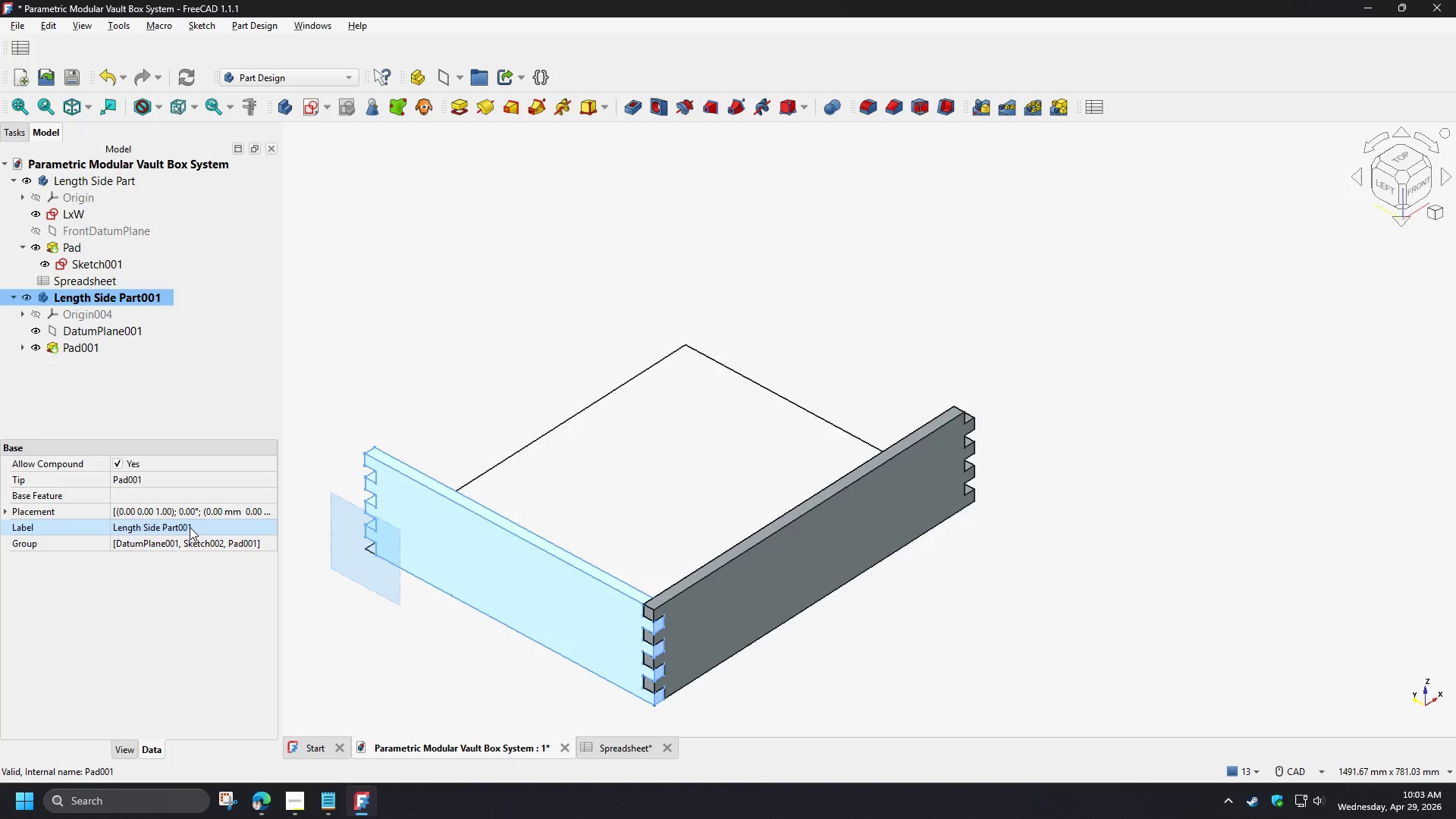 
left_click([204, 528])
 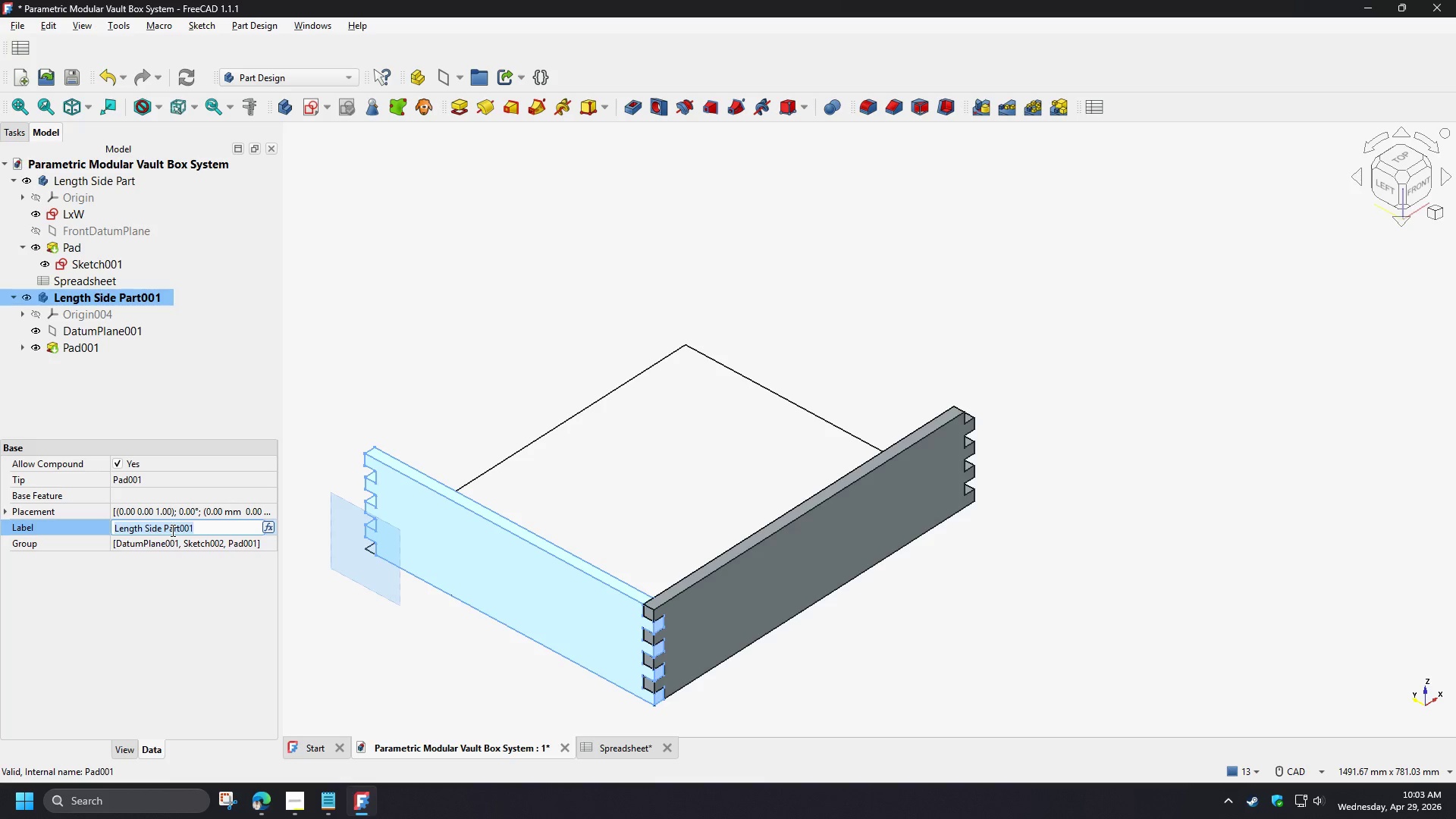 
left_click([171, 530])
 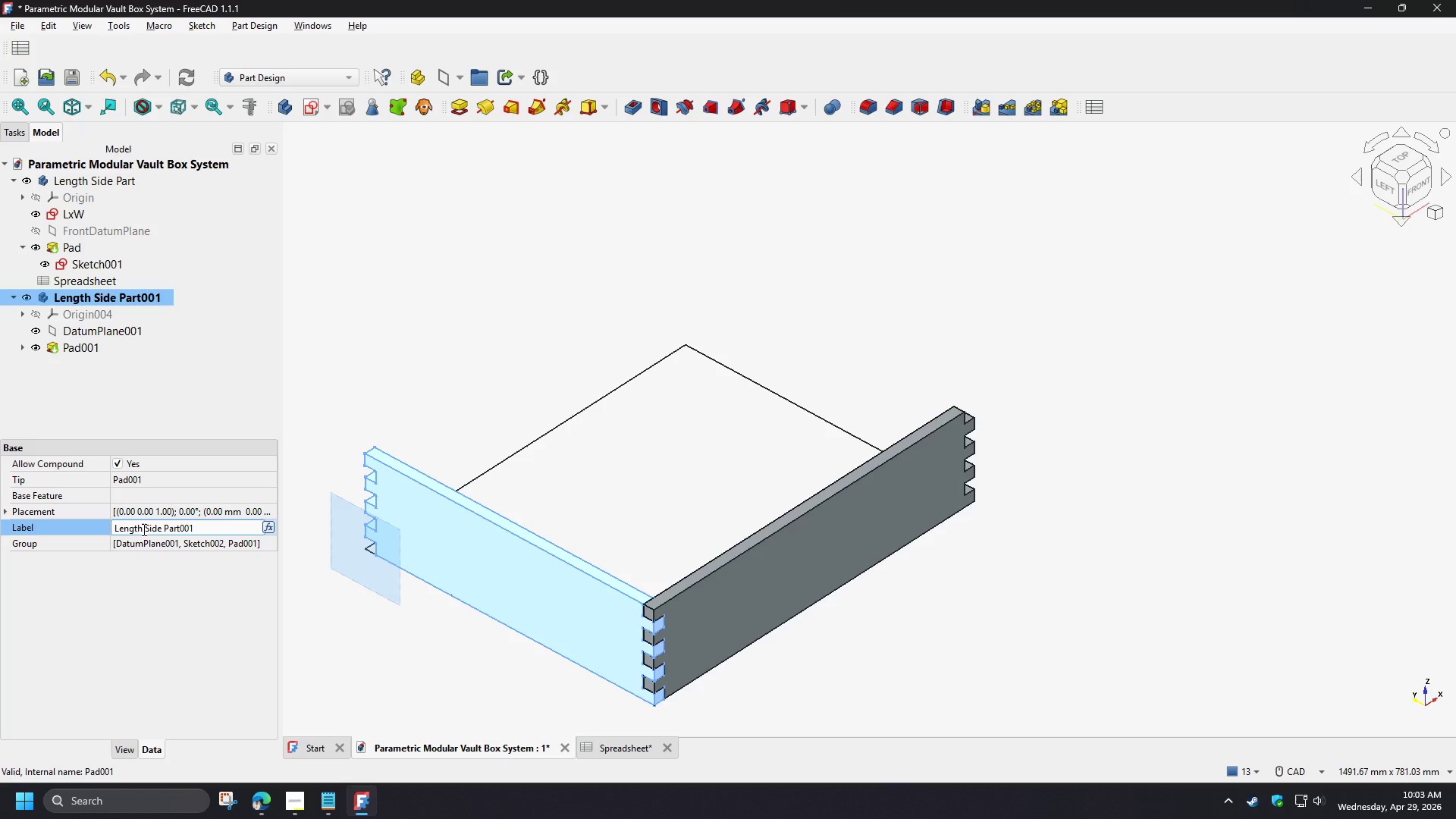 
left_click_drag(start_coordinate=[143, 529], to_coordinate=[74, 522])
 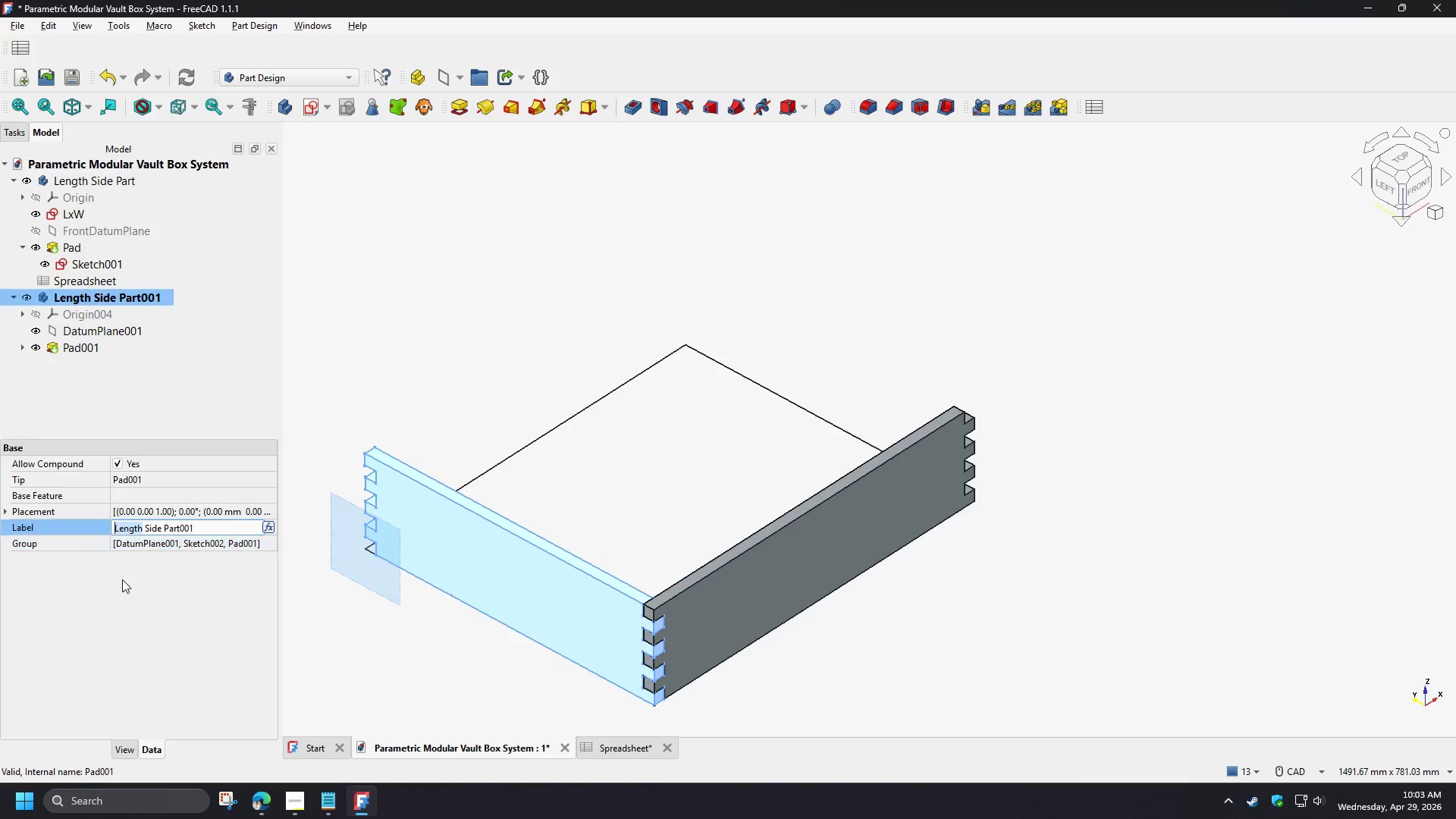 
type(Width)
 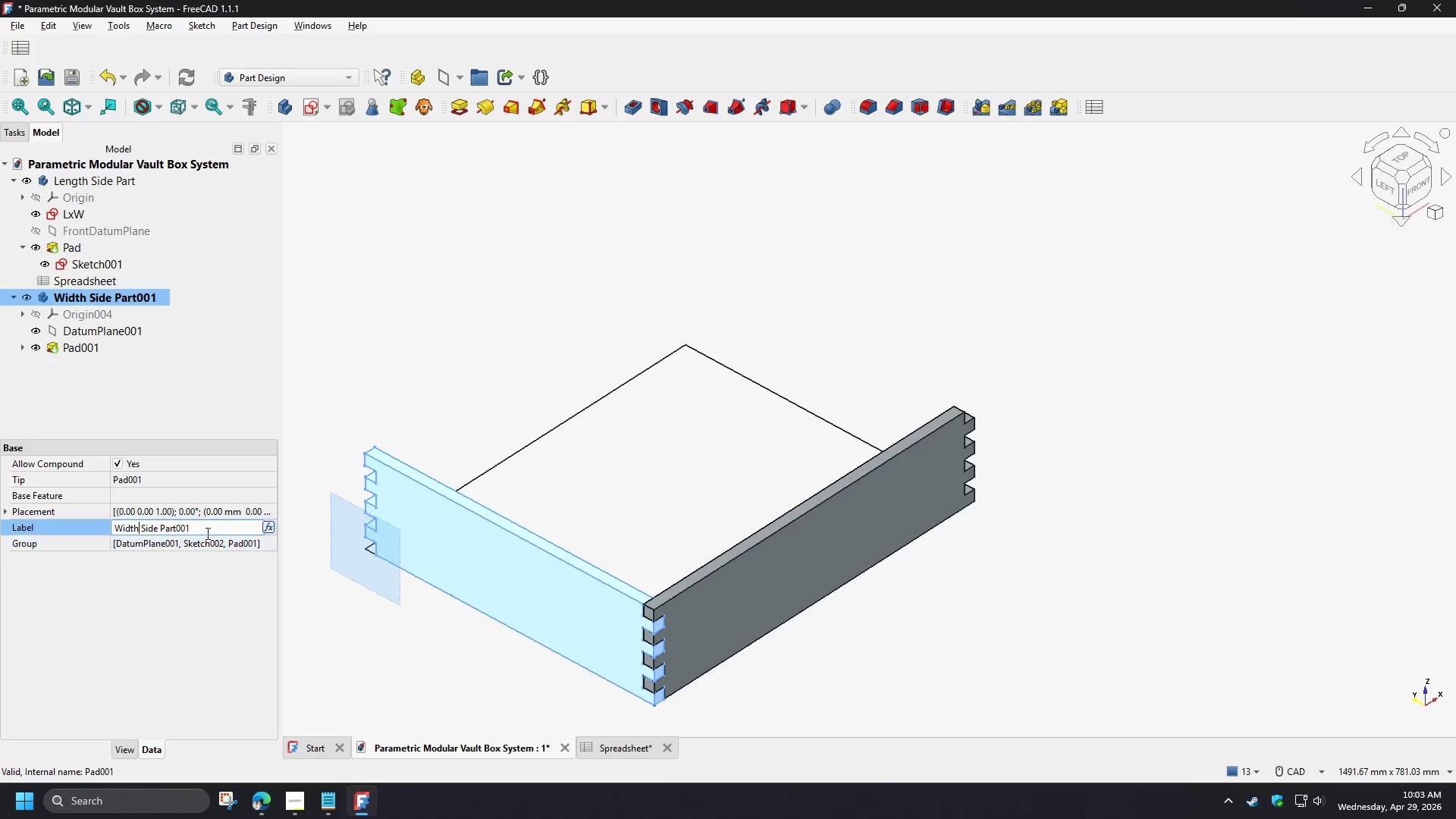 
left_click_drag(start_coordinate=[205, 521], to_coordinate=[176, 526])
 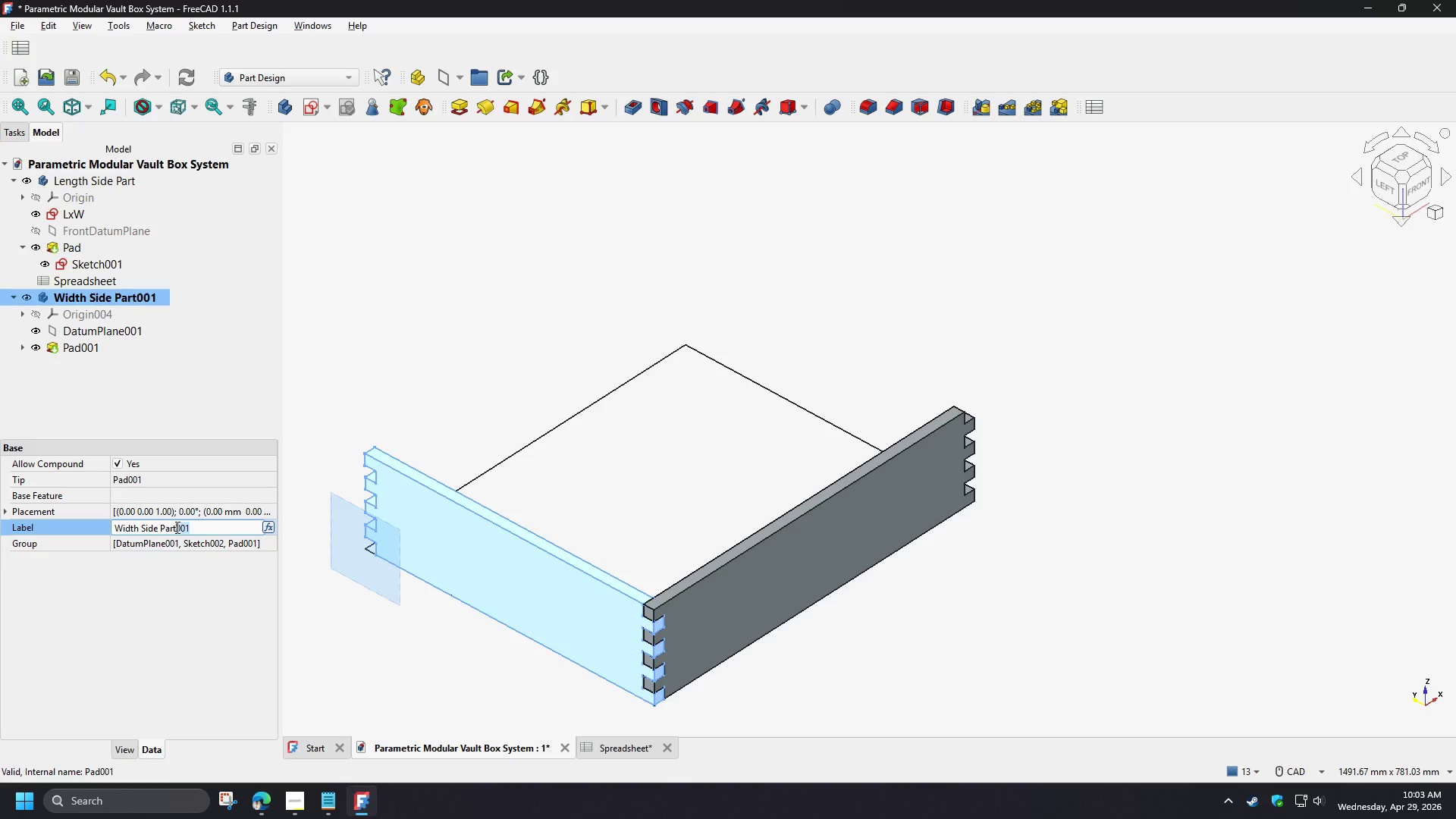 
key(Backspace)
 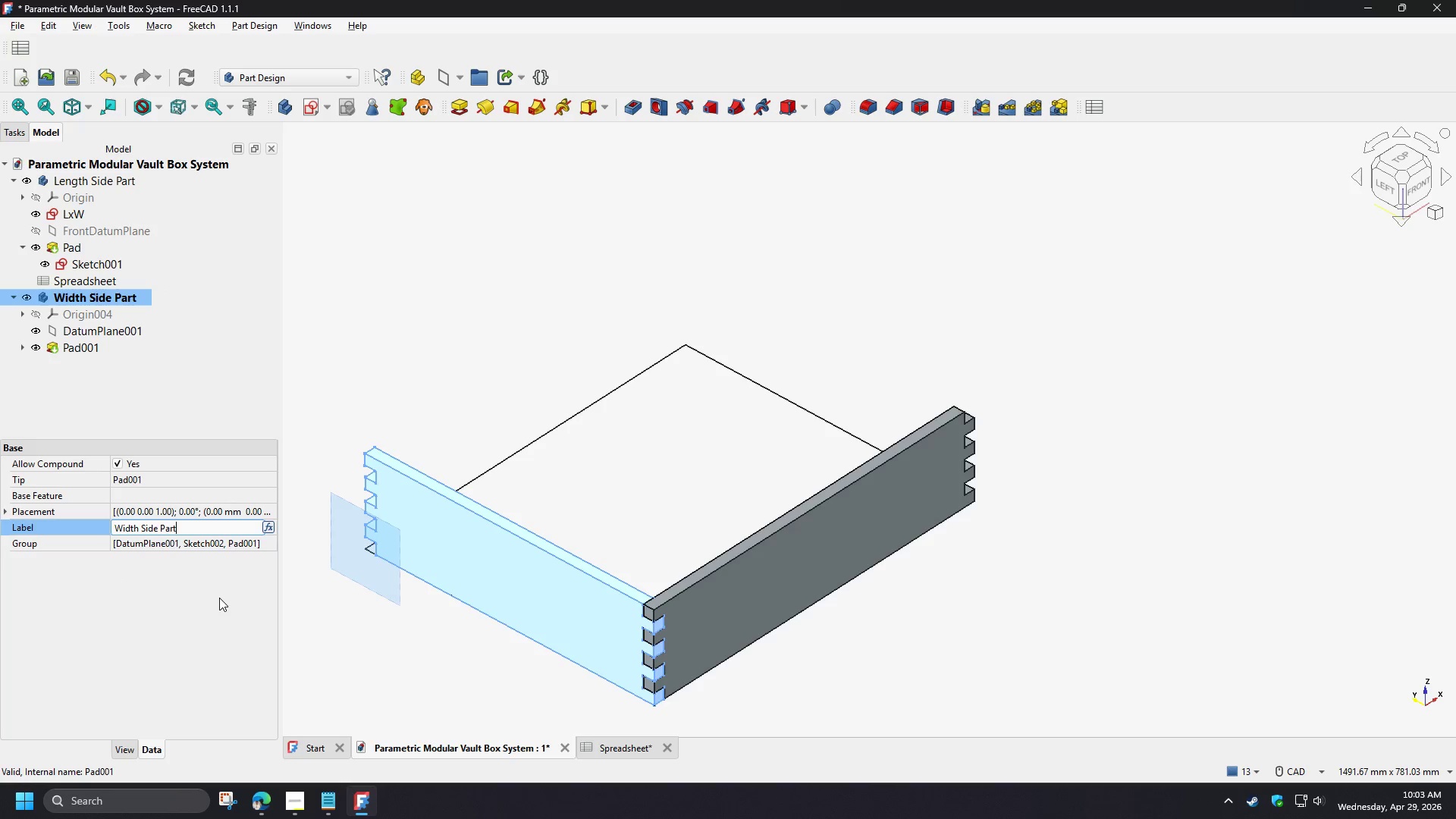 
left_click([219, 598])
 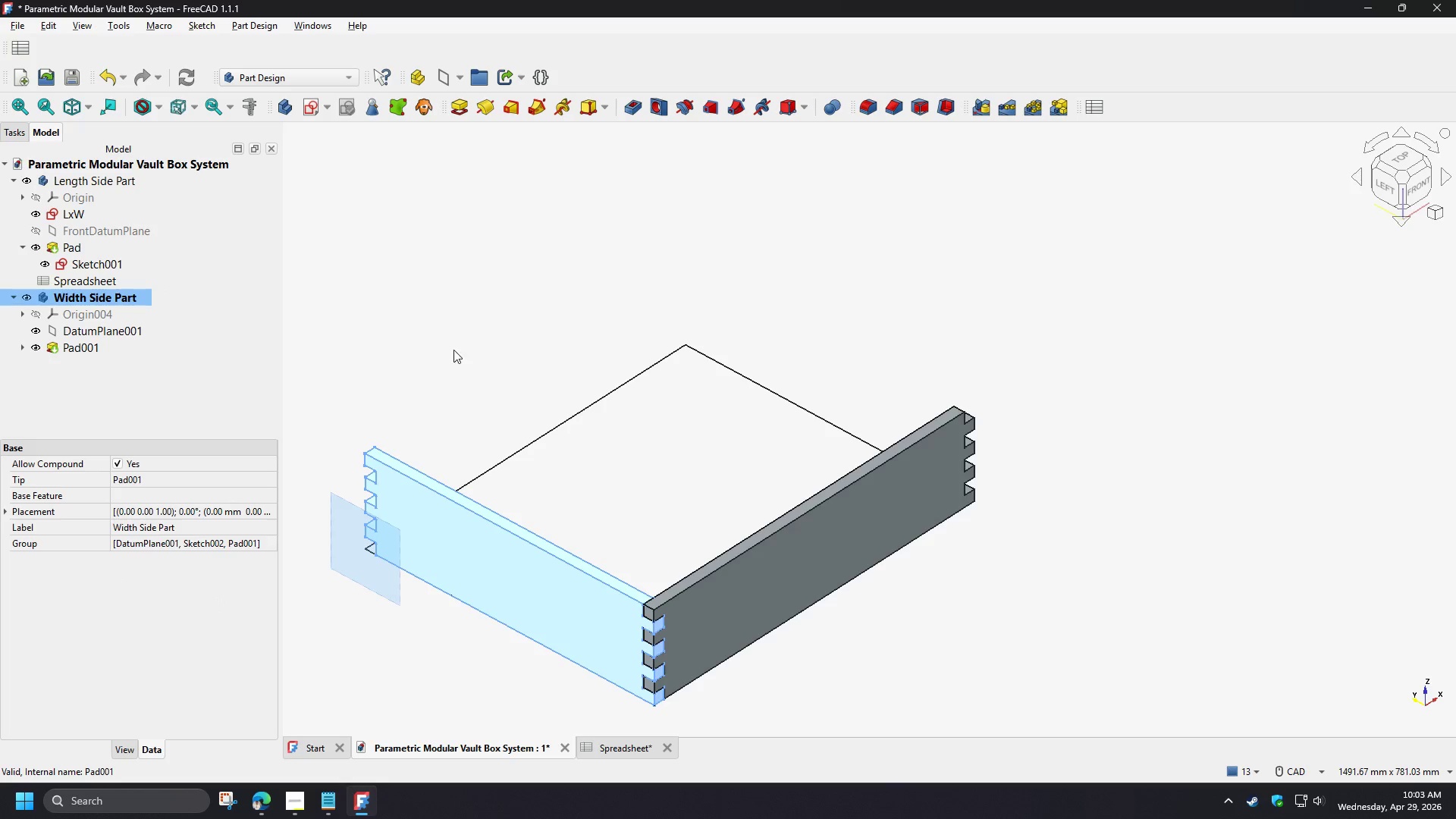 
left_click([471, 344])
 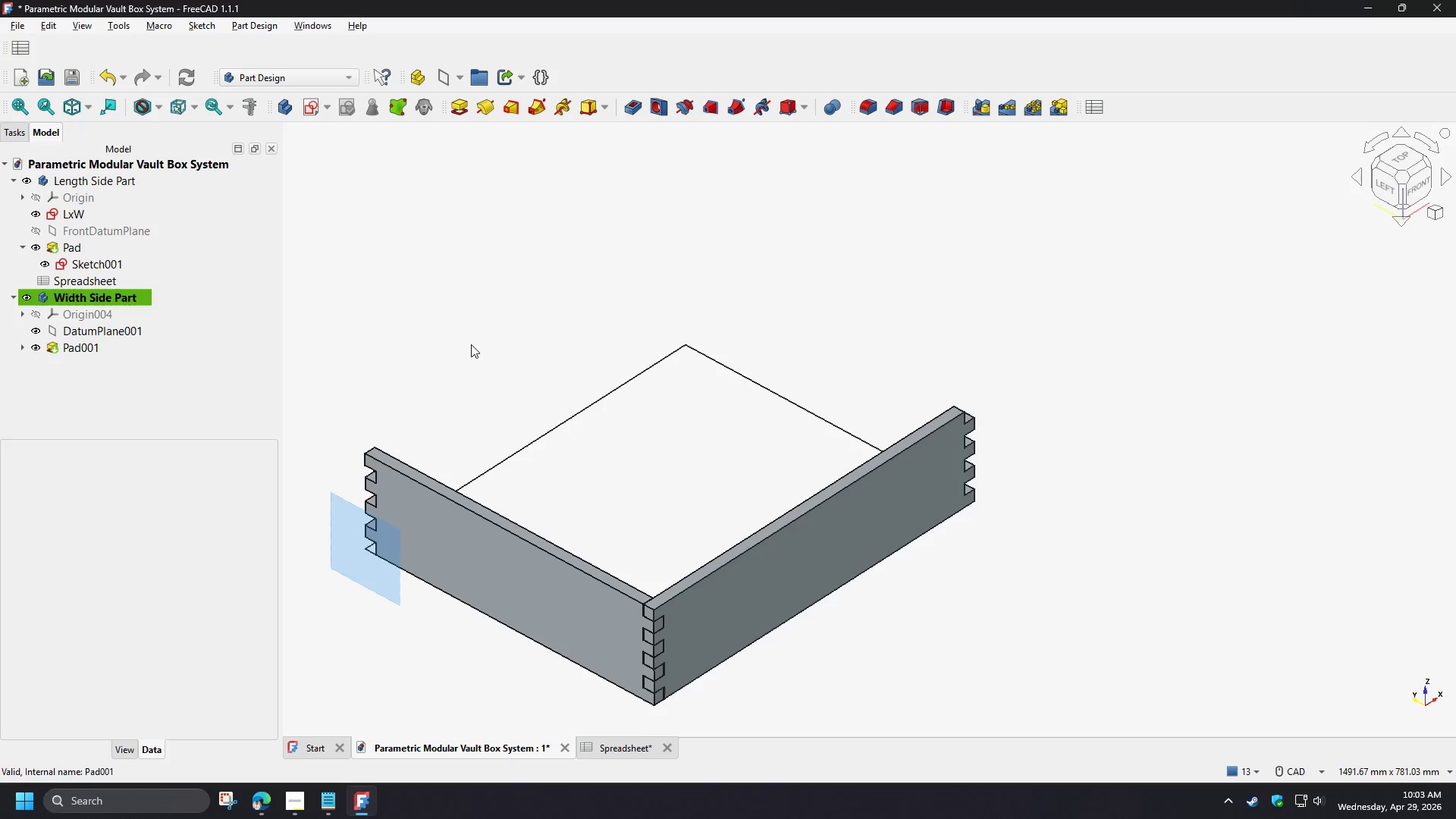 
left_click([472, 327])
 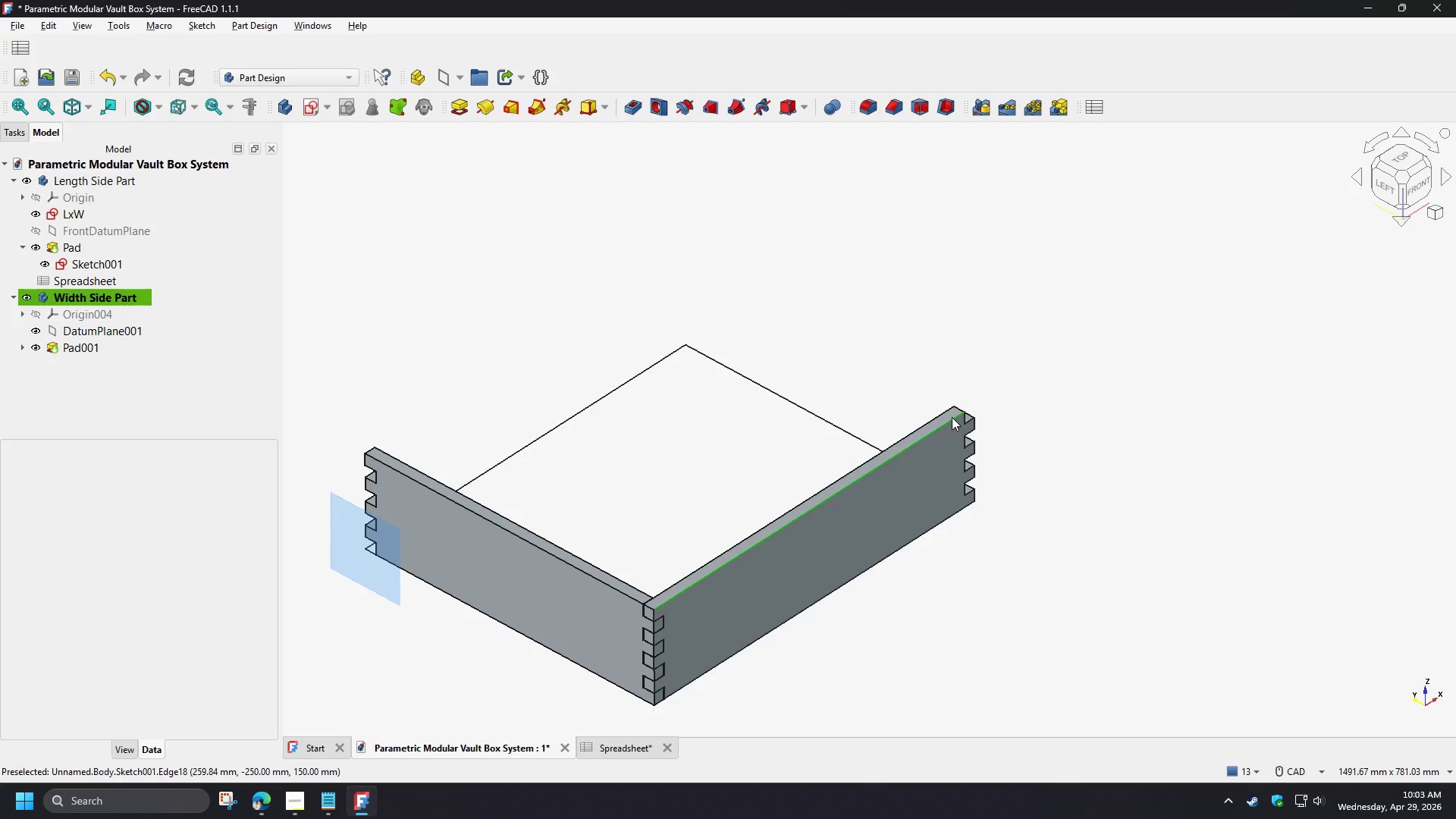 
wait(5.75)
 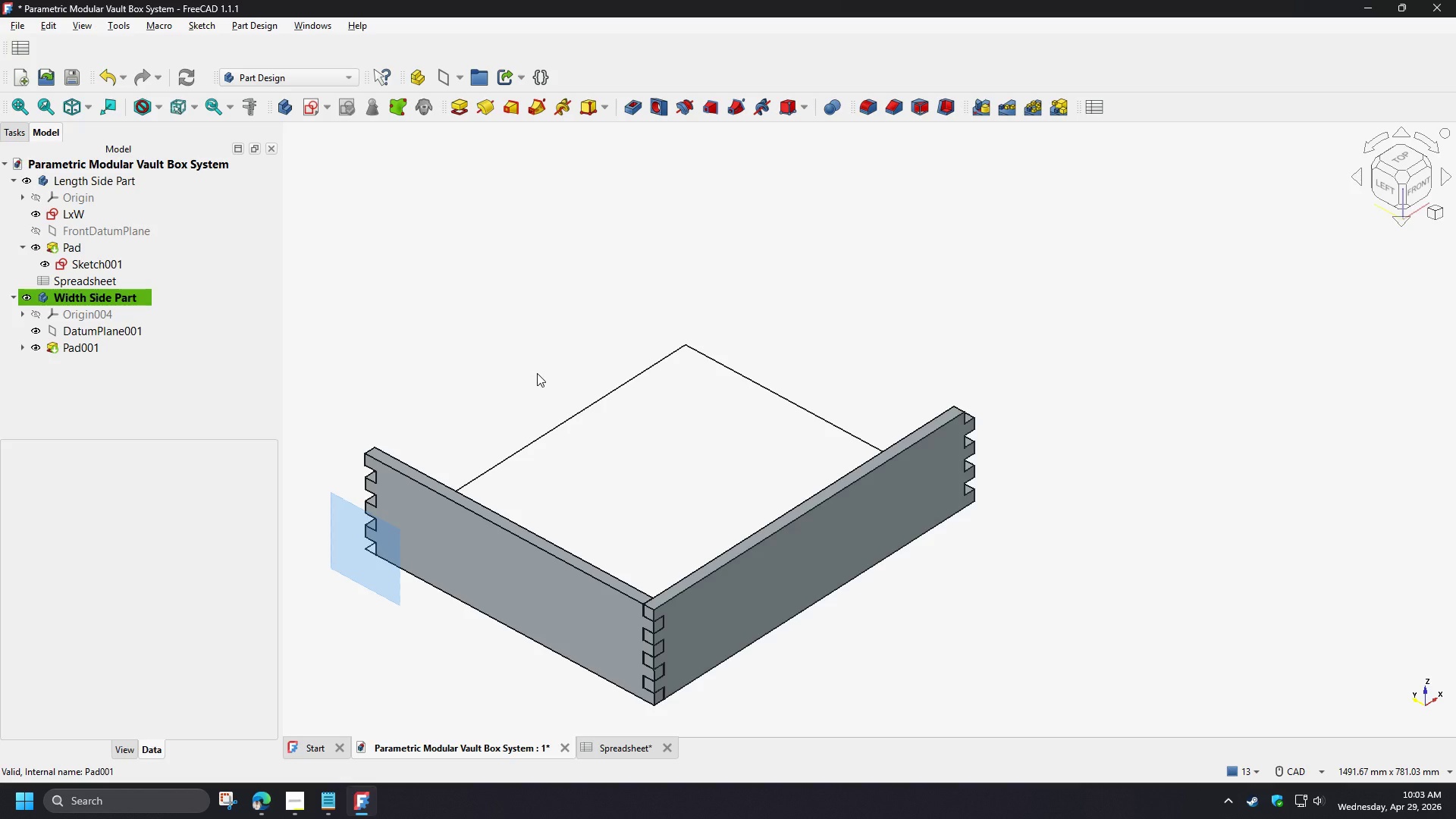 
left_click([919, 330])
 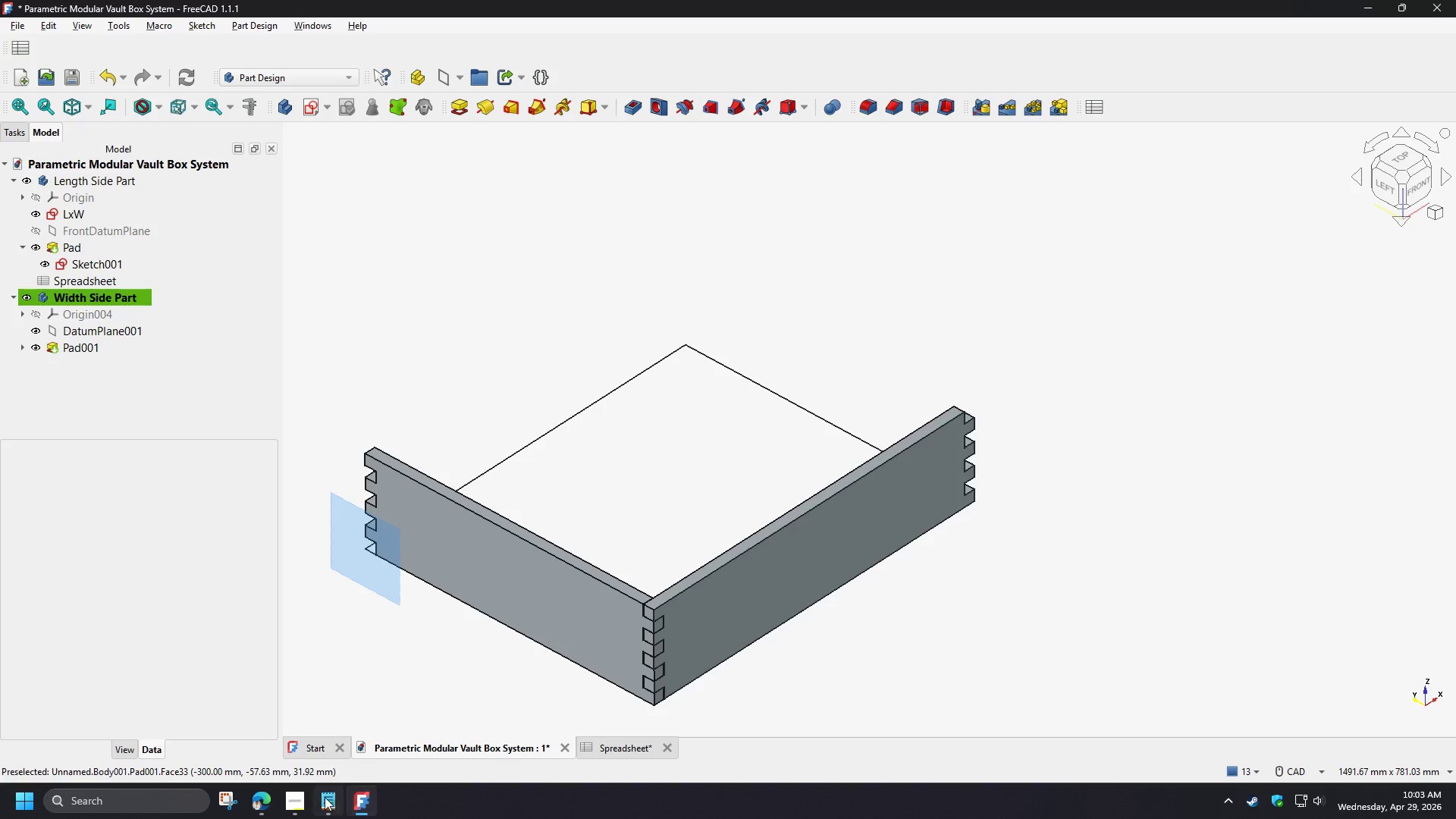 
left_click([299, 806])